 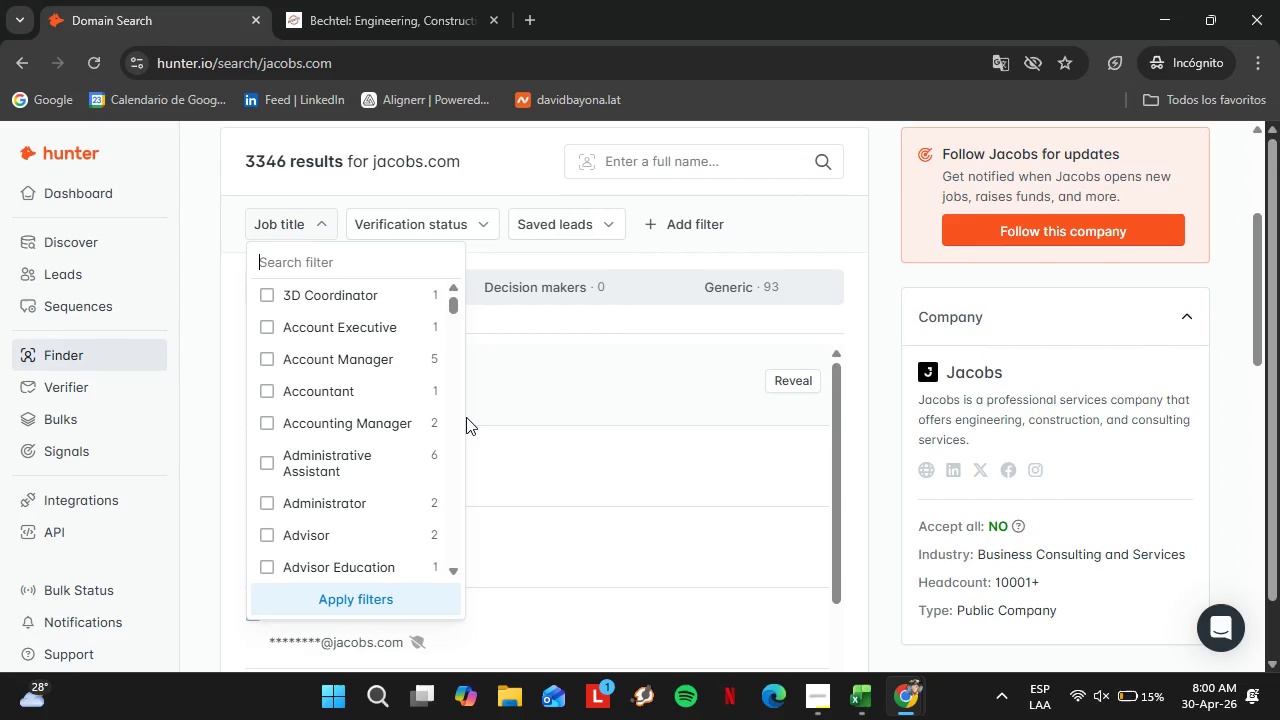 
hold_key(key=ShiftLeft, duration=2.31)
 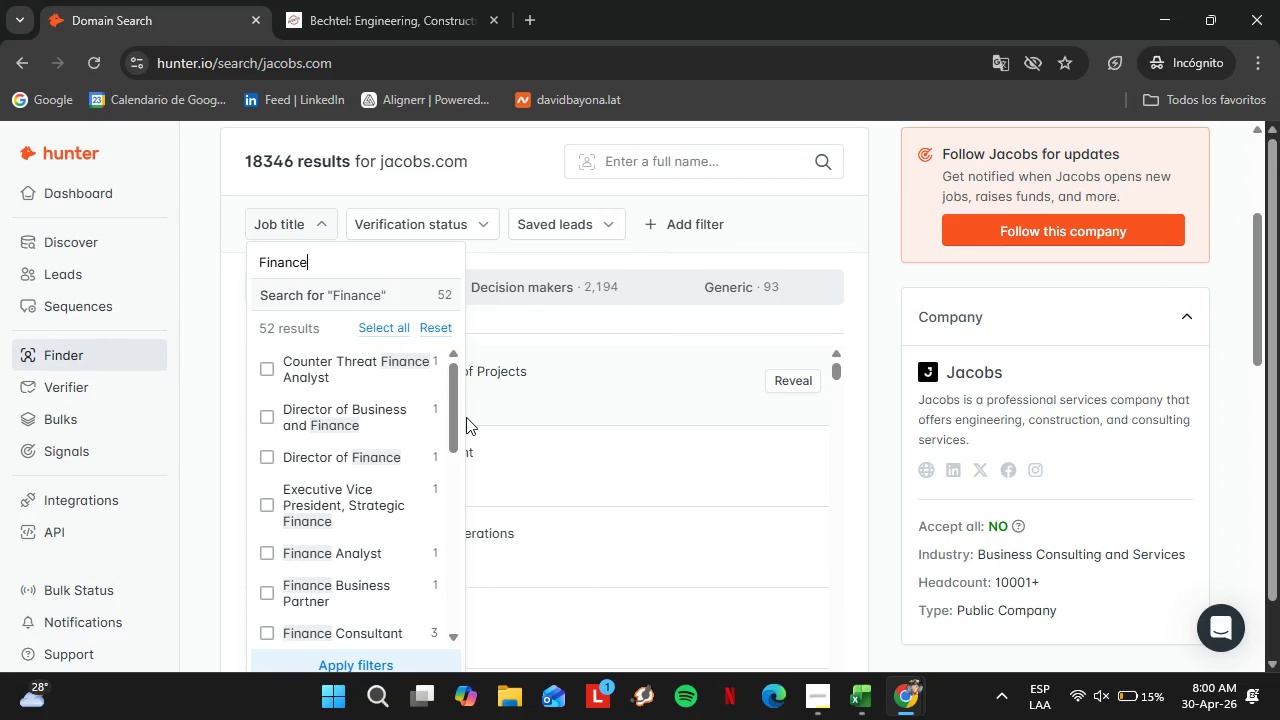 
hold_key(key=ShiftLeft, duration=1.39)
 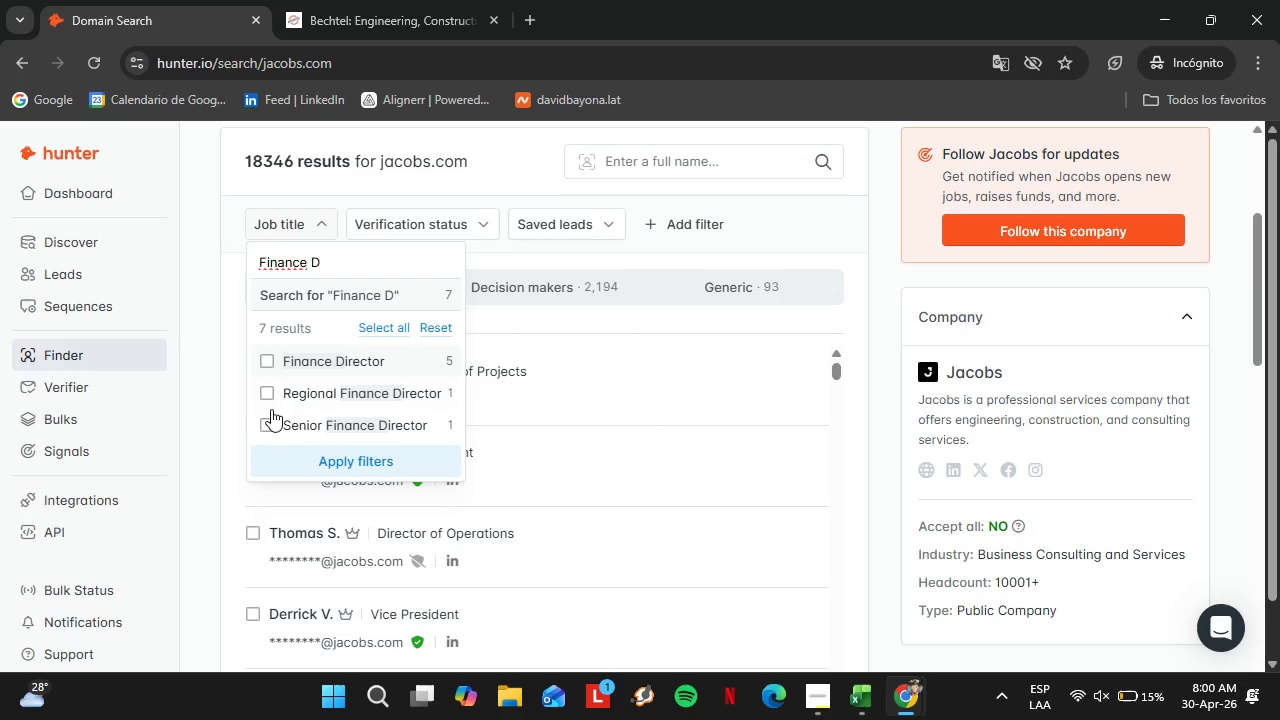 
left_click([269, 418])
 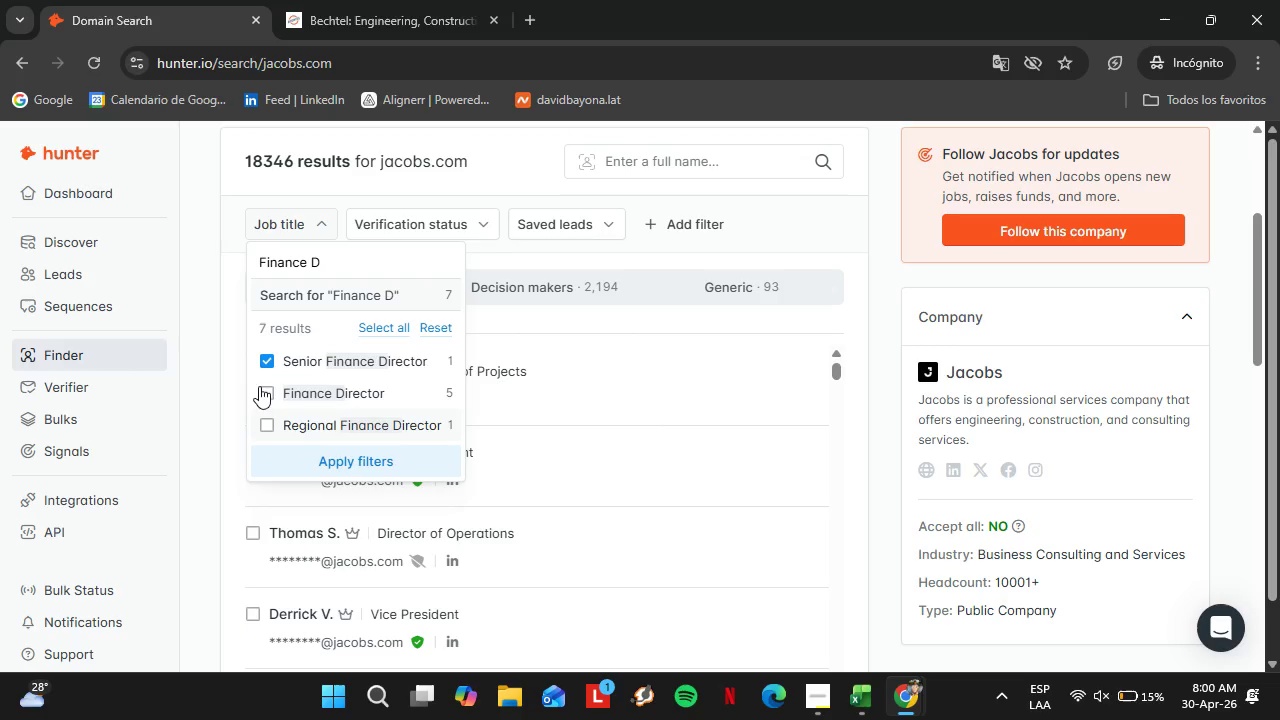 
left_click([266, 396])
 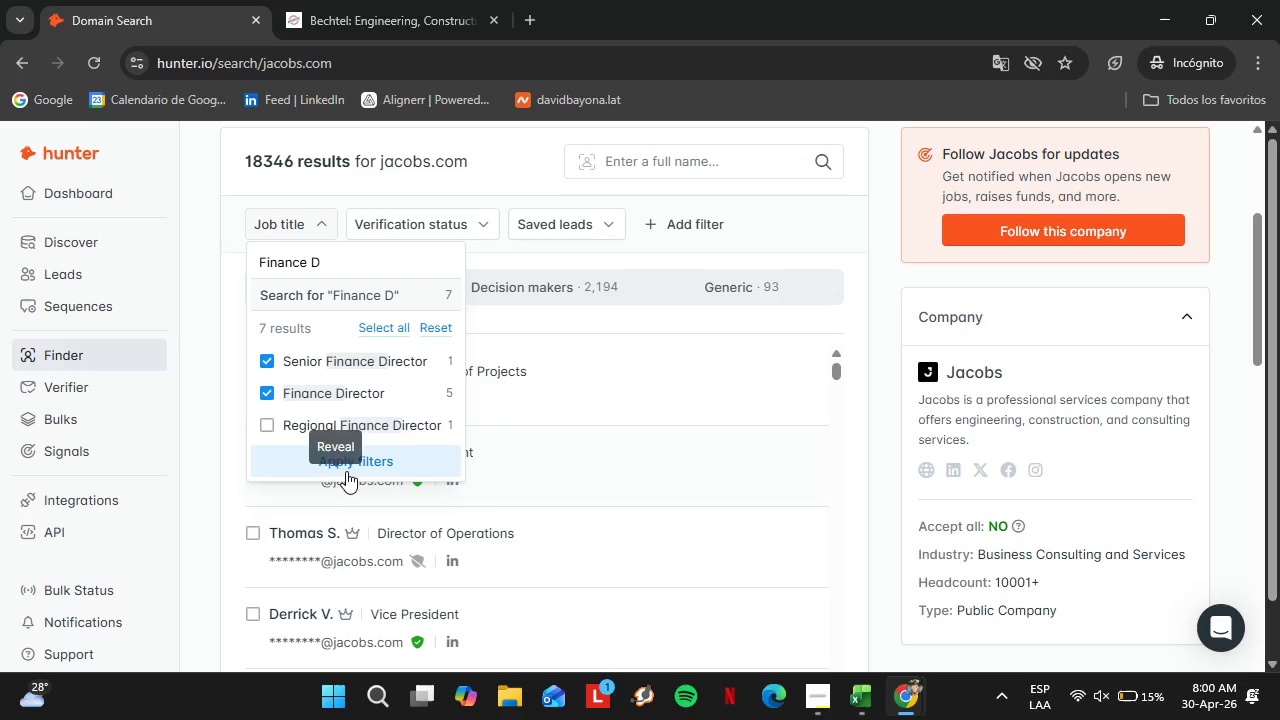 
left_click([346, 470])
 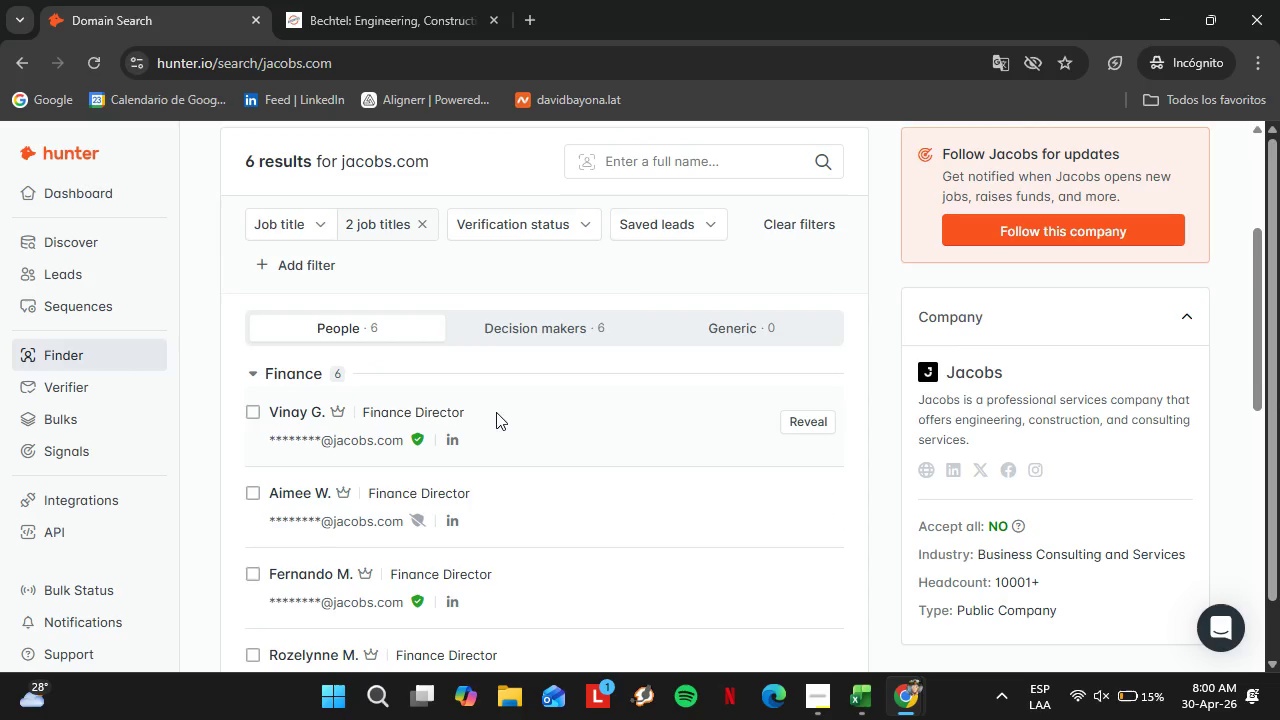 
scroll: coordinate [492, 429], scroll_direction: down, amount: 3.0
 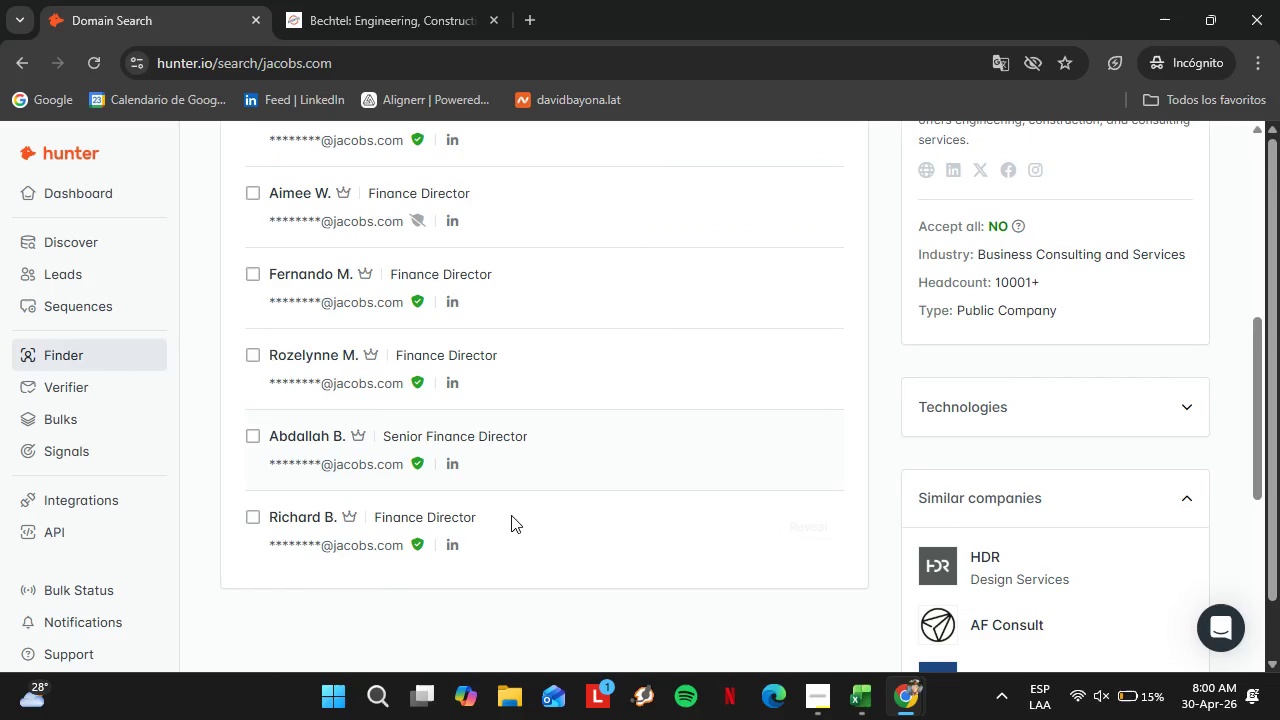 
scroll: coordinate [630, 491], scroll_direction: up, amount: 3.0
 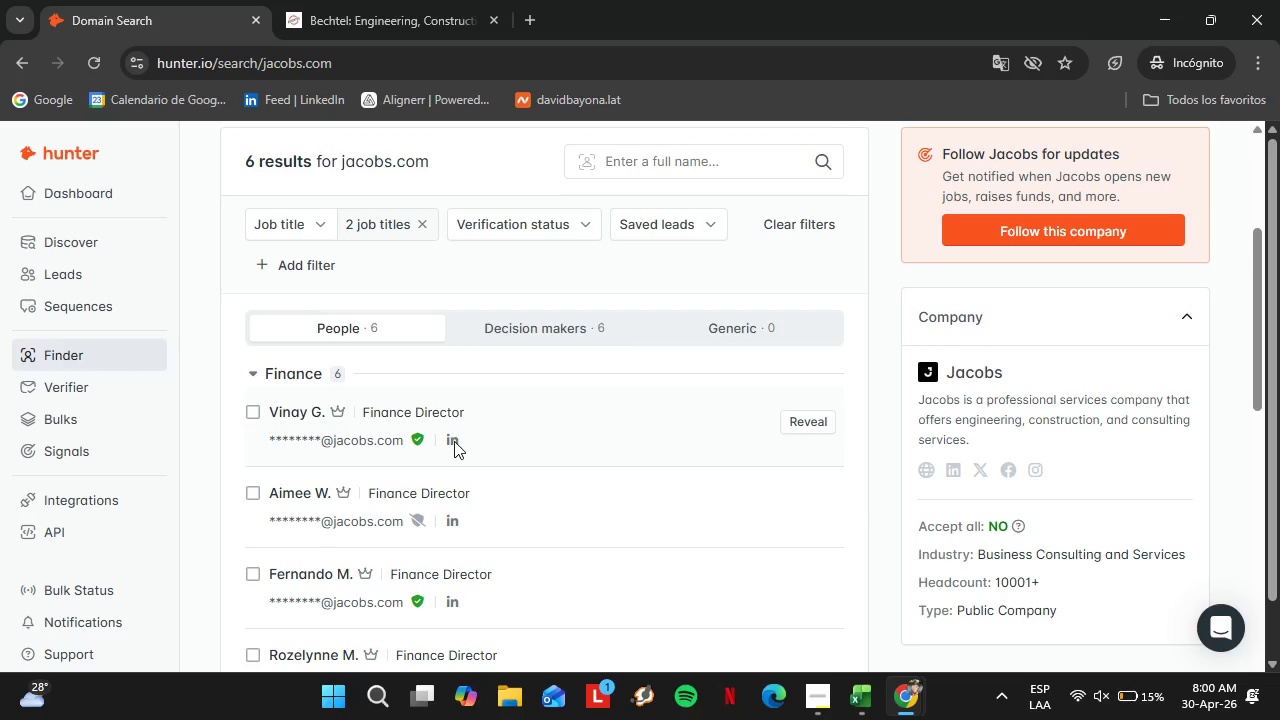 
right_click([454, 441])
 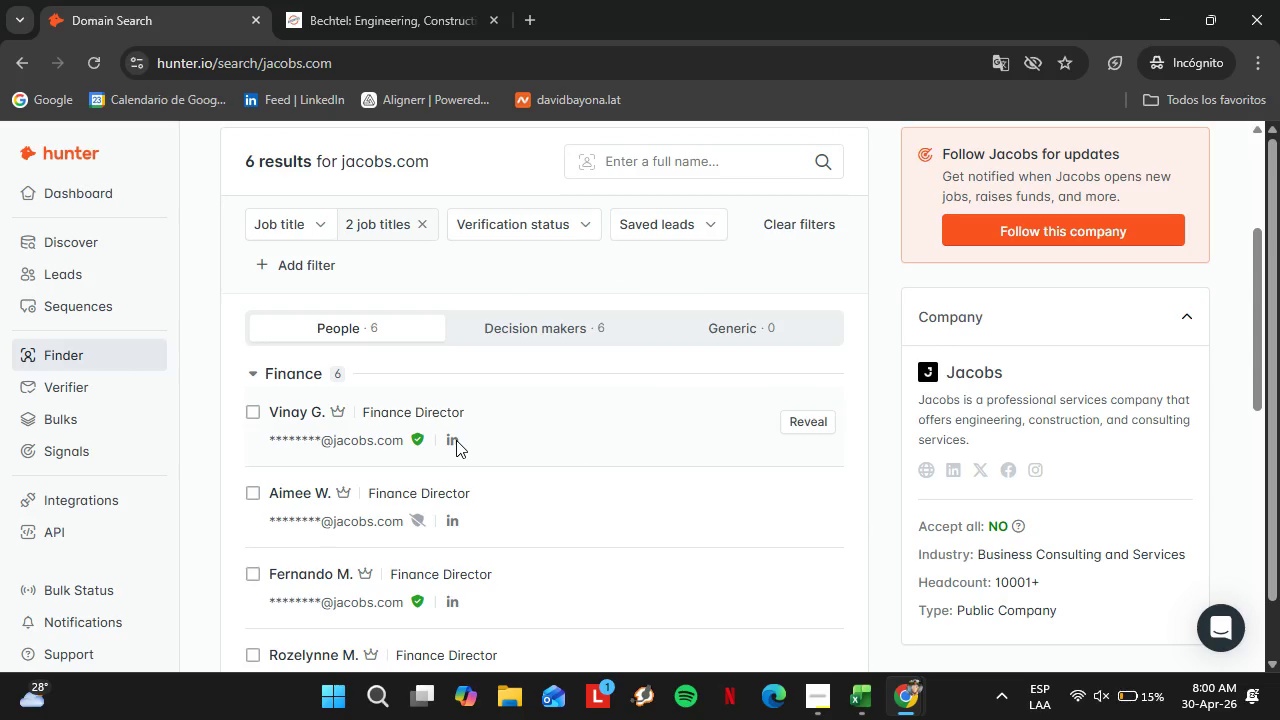 
left_click([810, 423])
 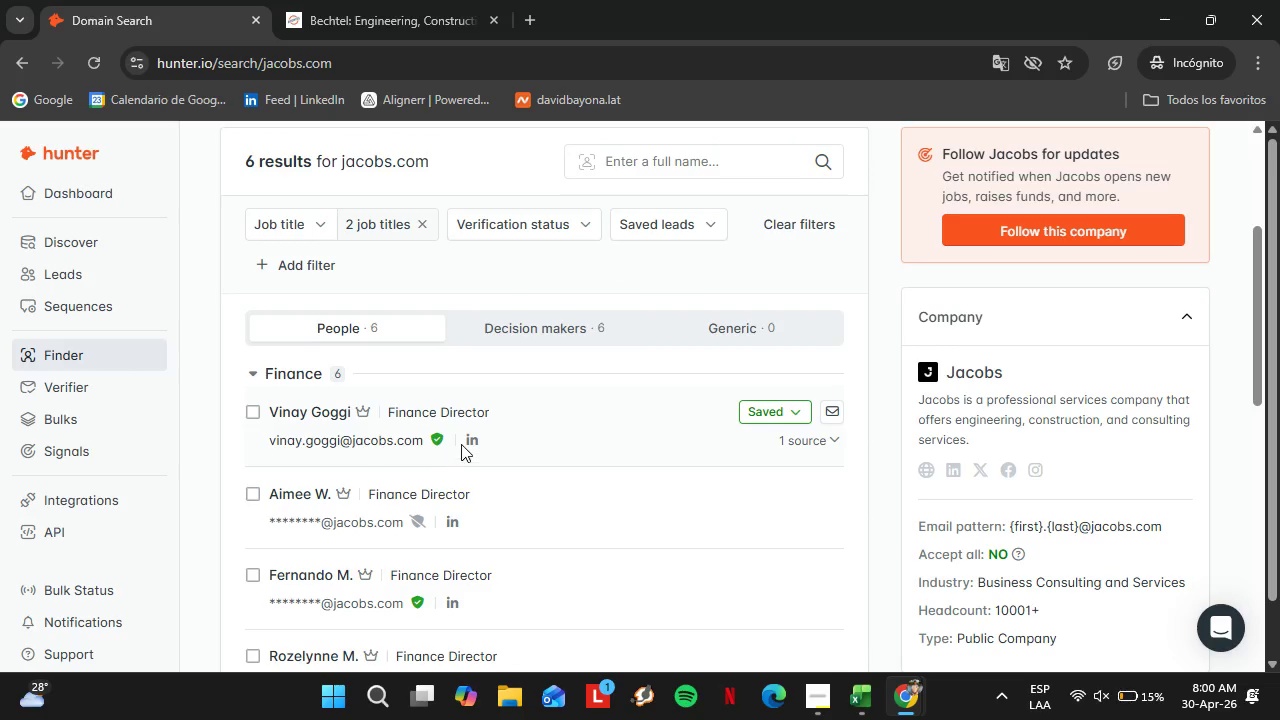 
right_click([472, 442])
 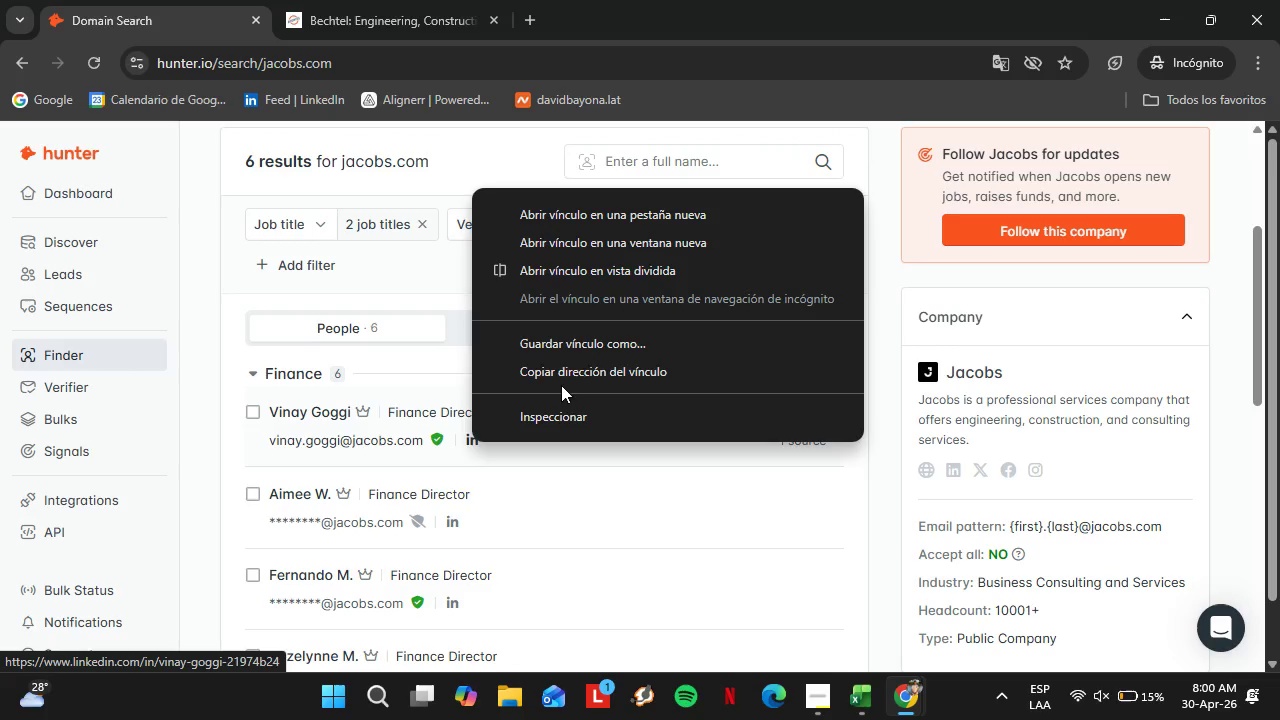 
left_click([558, 380])
 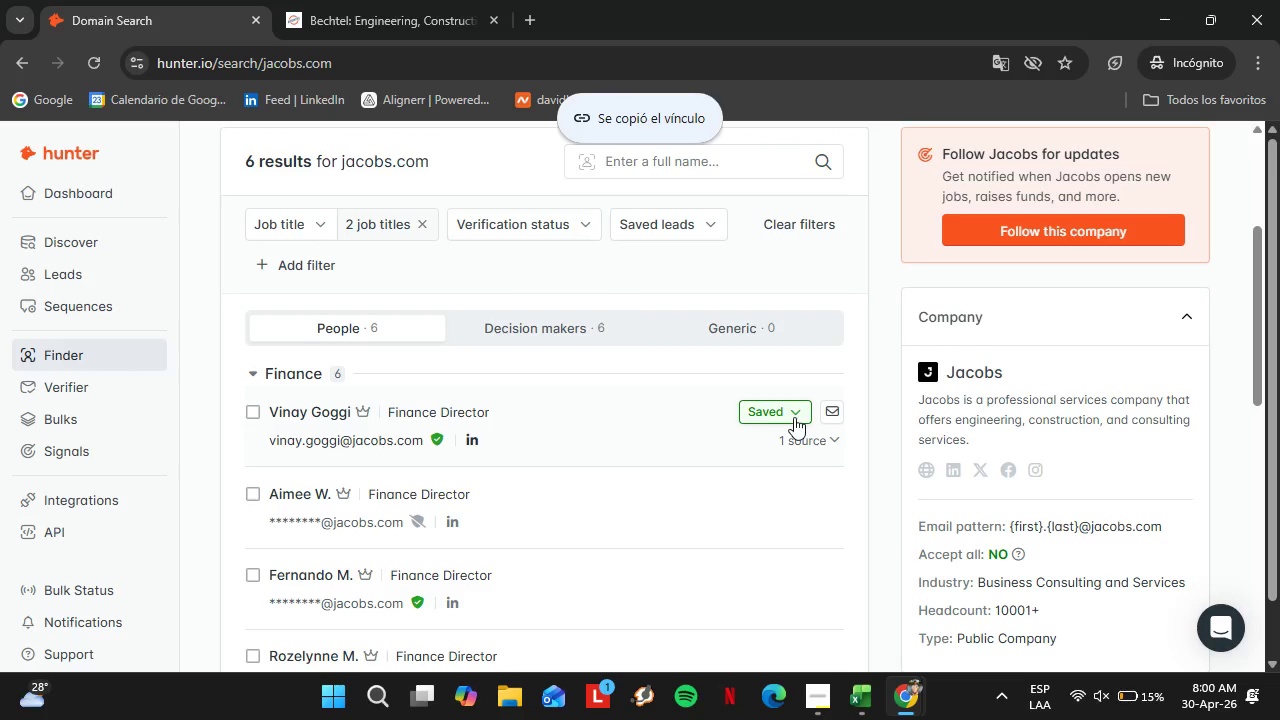 
left_click([766, 412])
 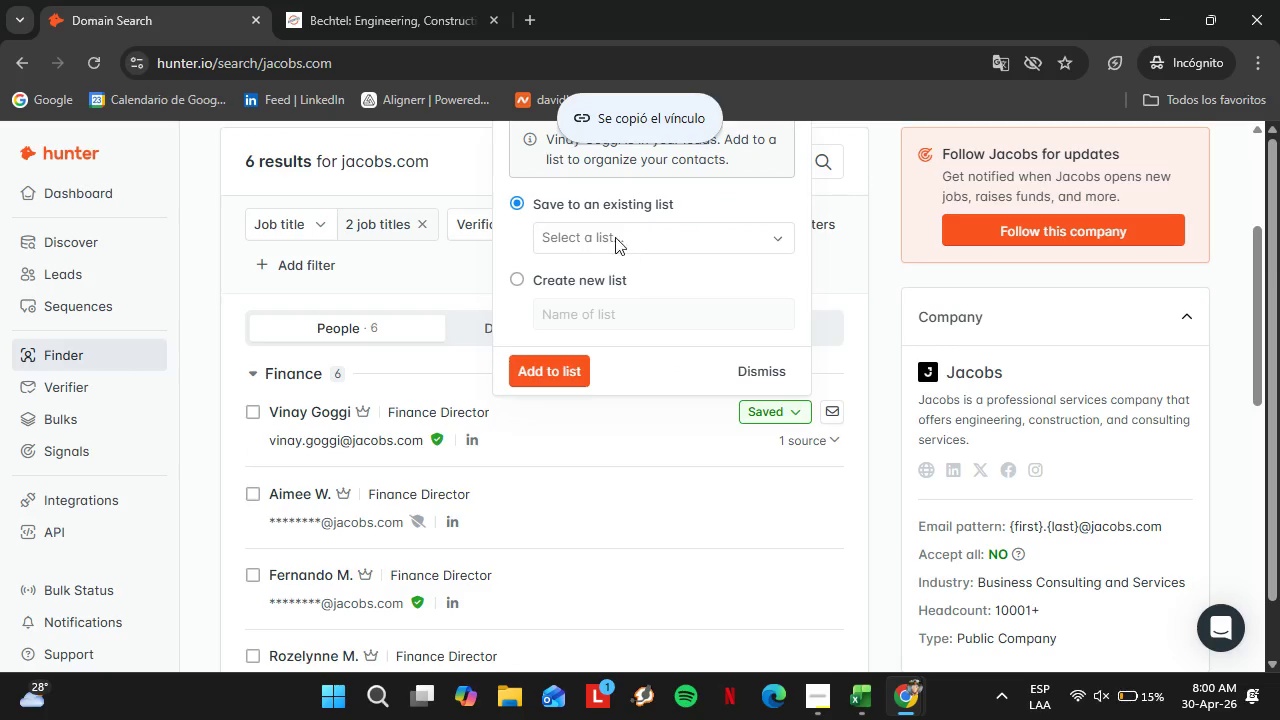 
left_click([614, 236])
 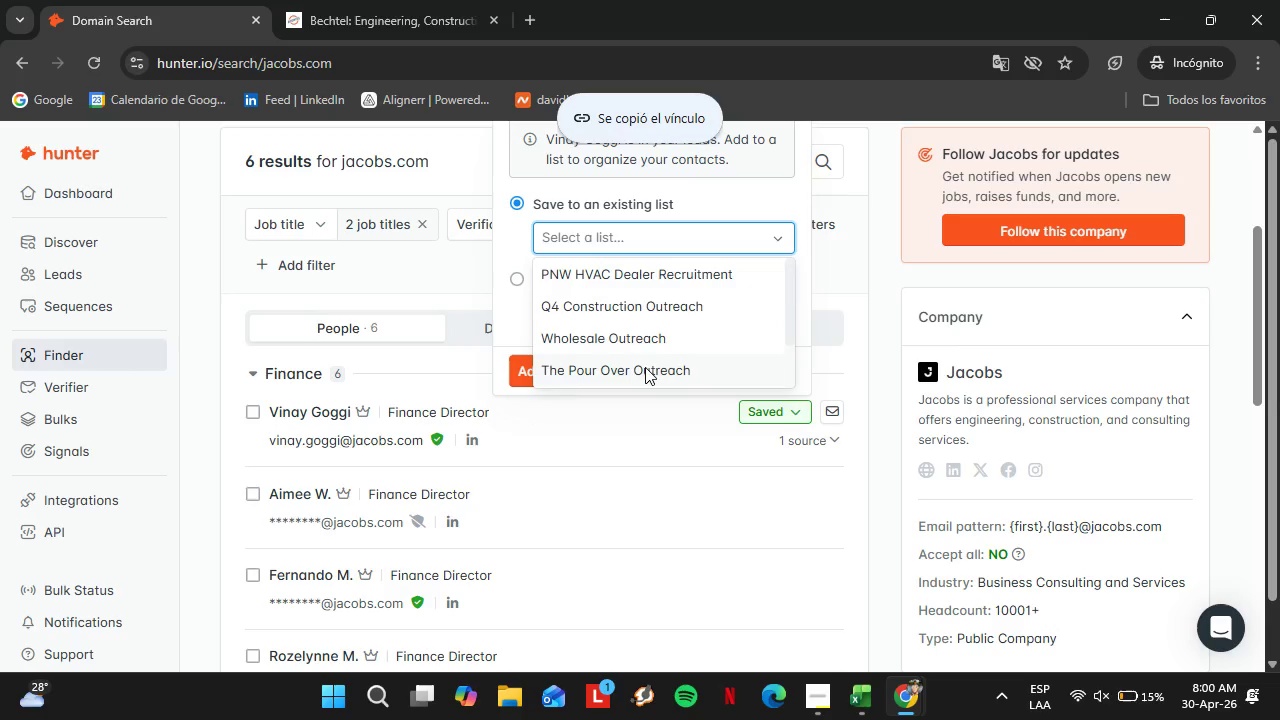 
scroll: coordinate [645, 367], scroll_direction: down, amount: 3.0
 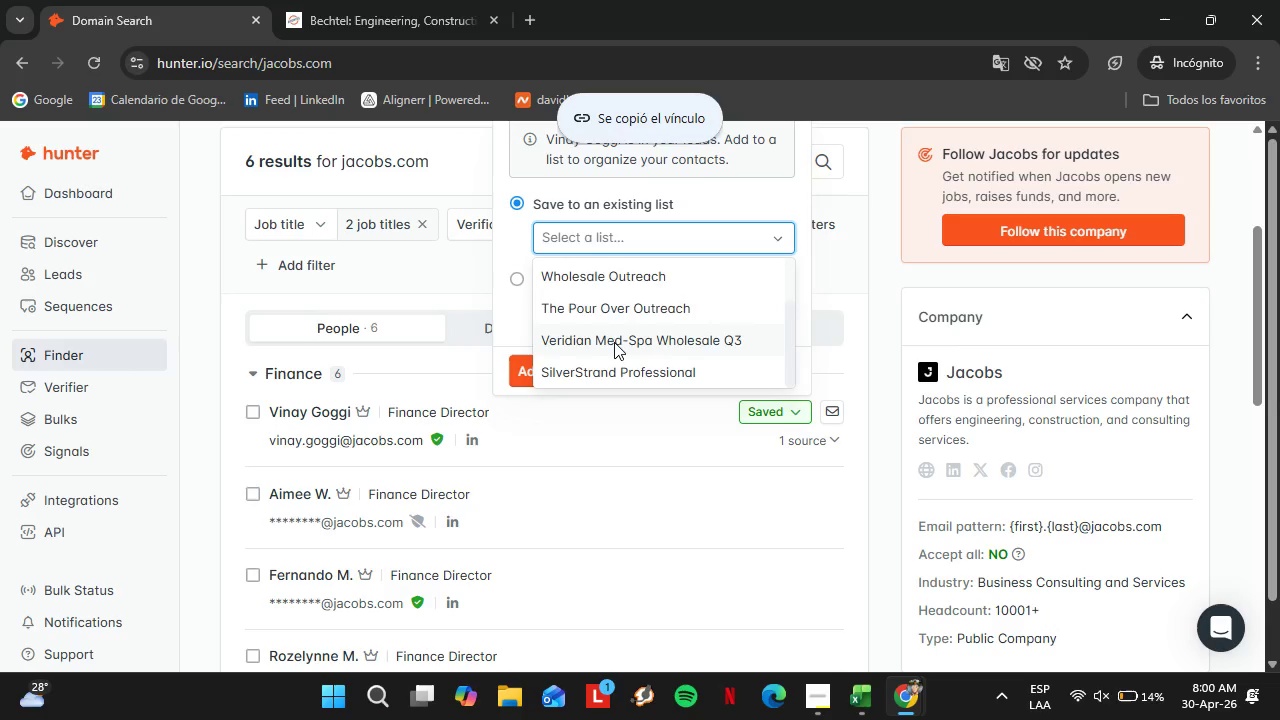 
scroll: coordinate [614, 342], scroll_direction: up, amount: 2.0
 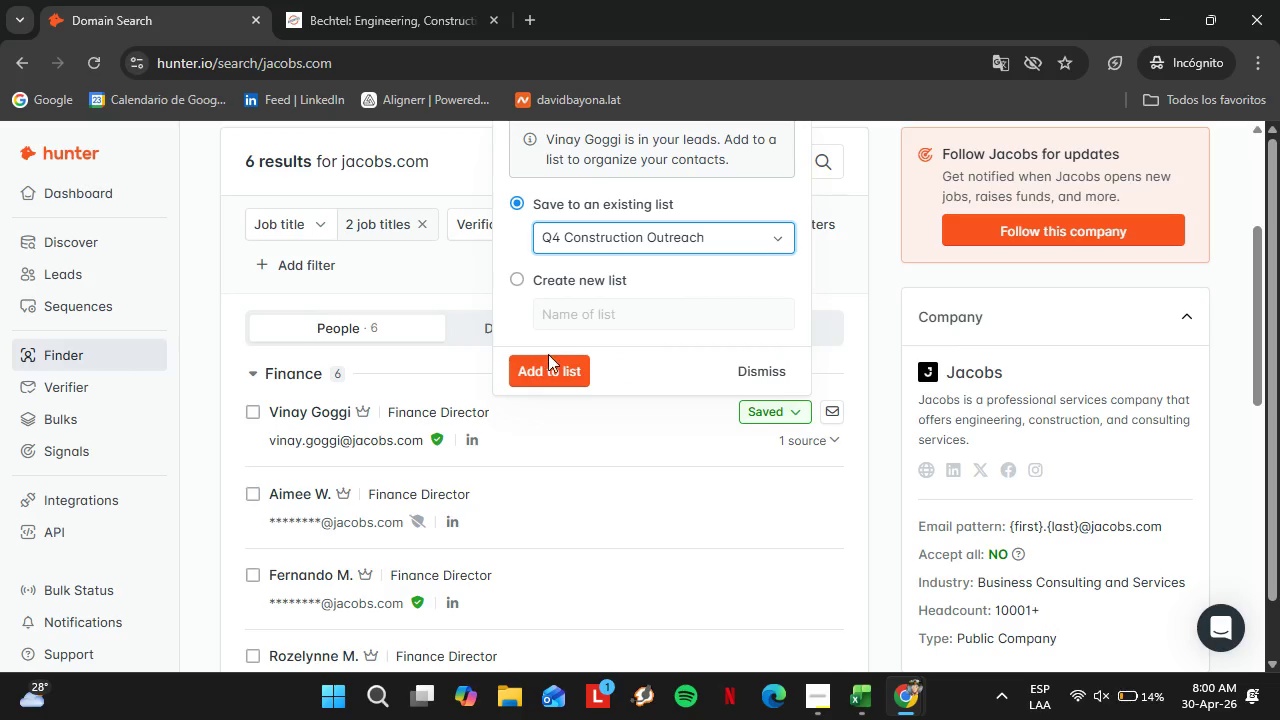 
double_click([547, 355])
 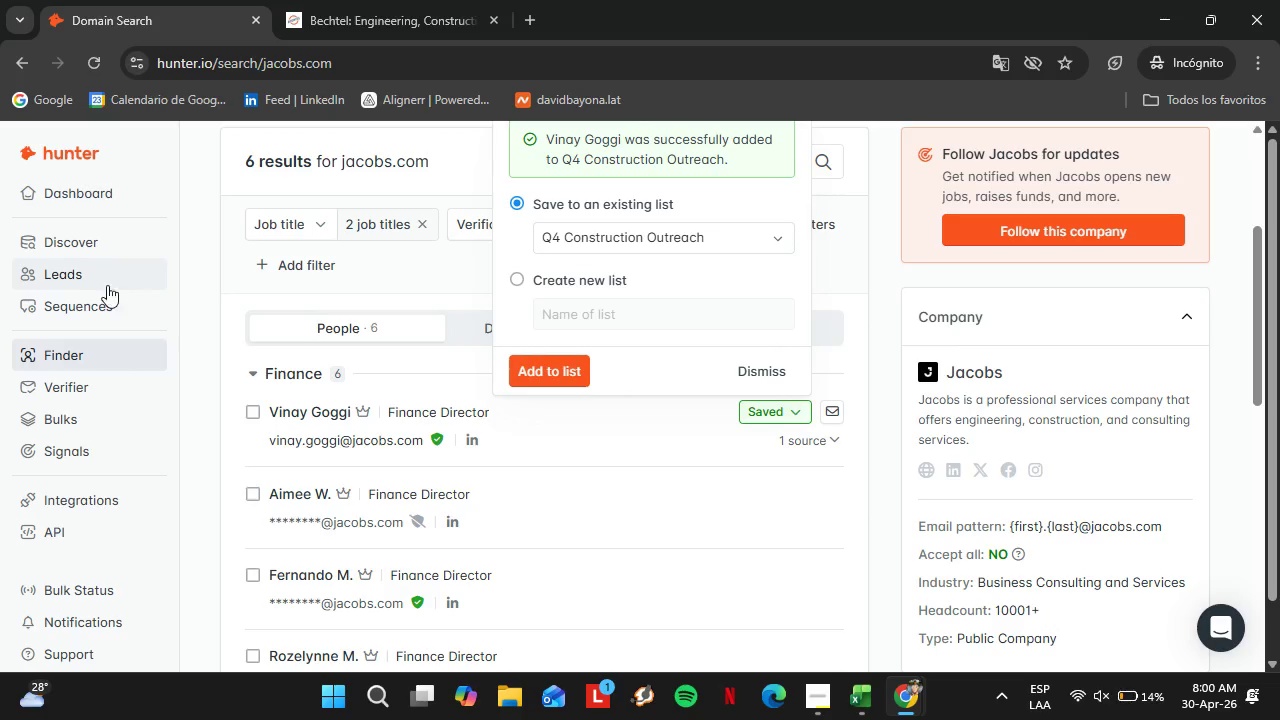 
left_click([83, 276])
 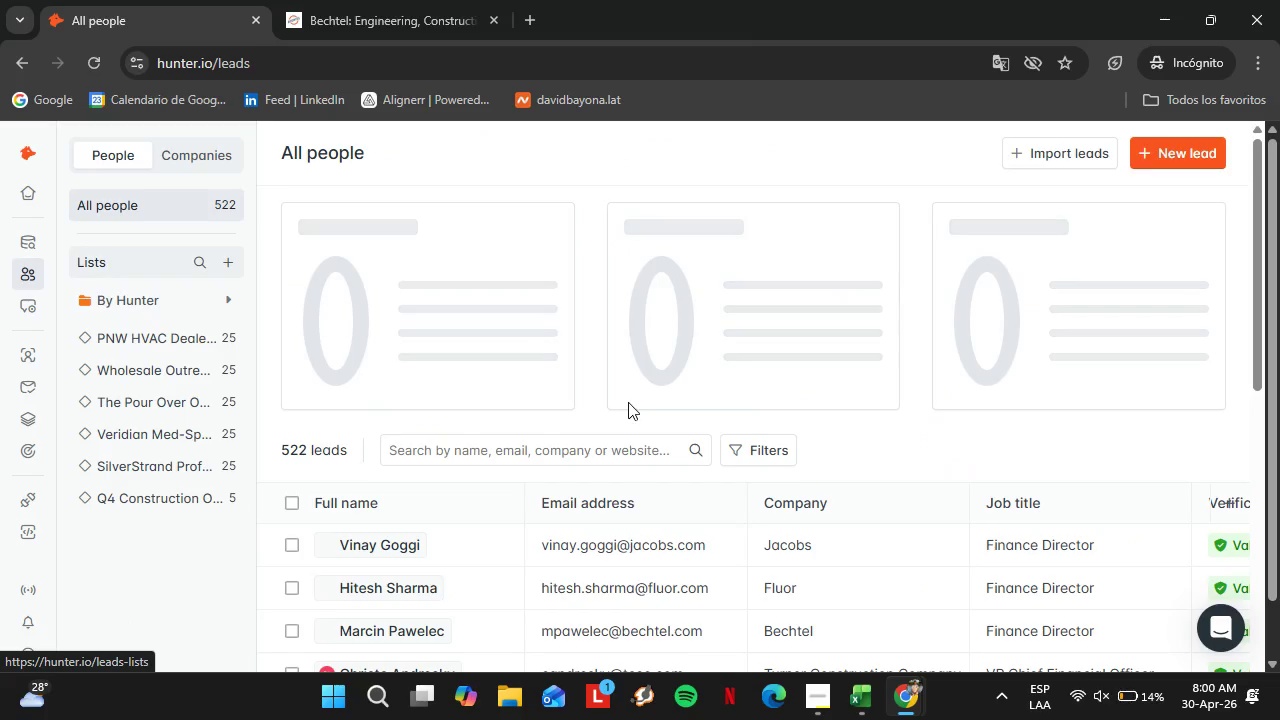 
scroll: coordinate [452, 472], scroll_direction: down, amount: 3.0
 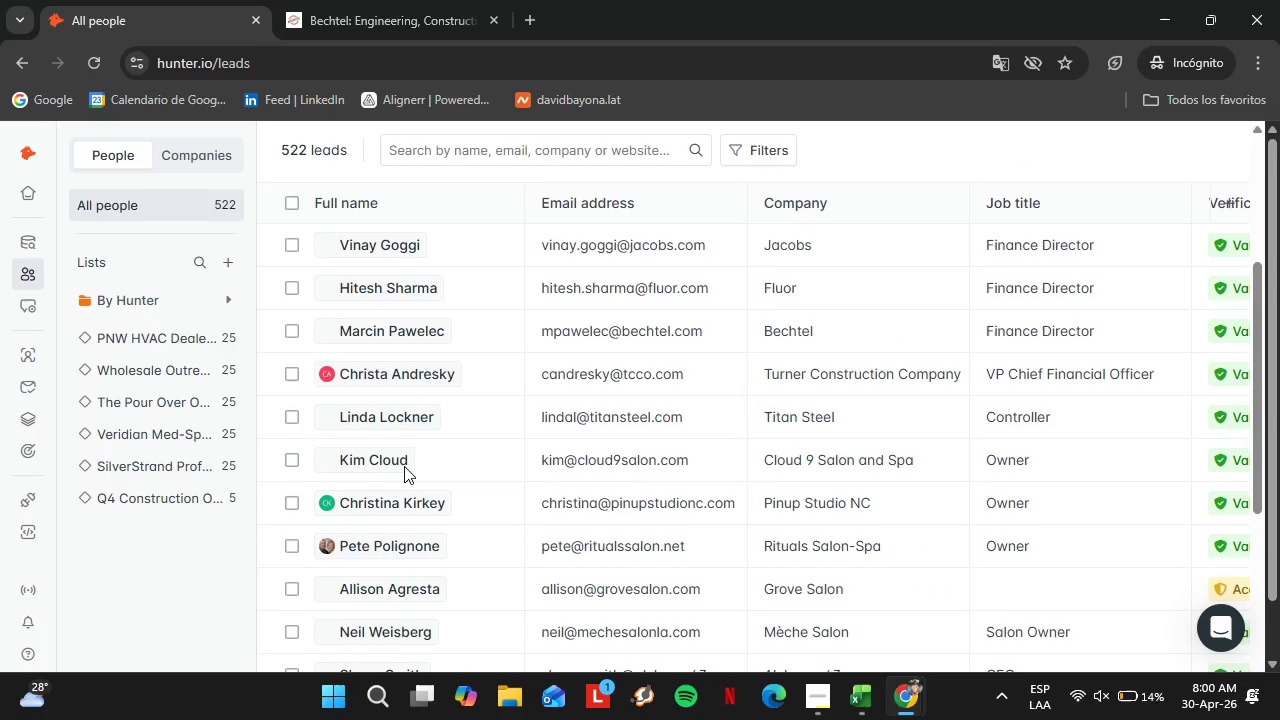 
left_click([199, 484])
 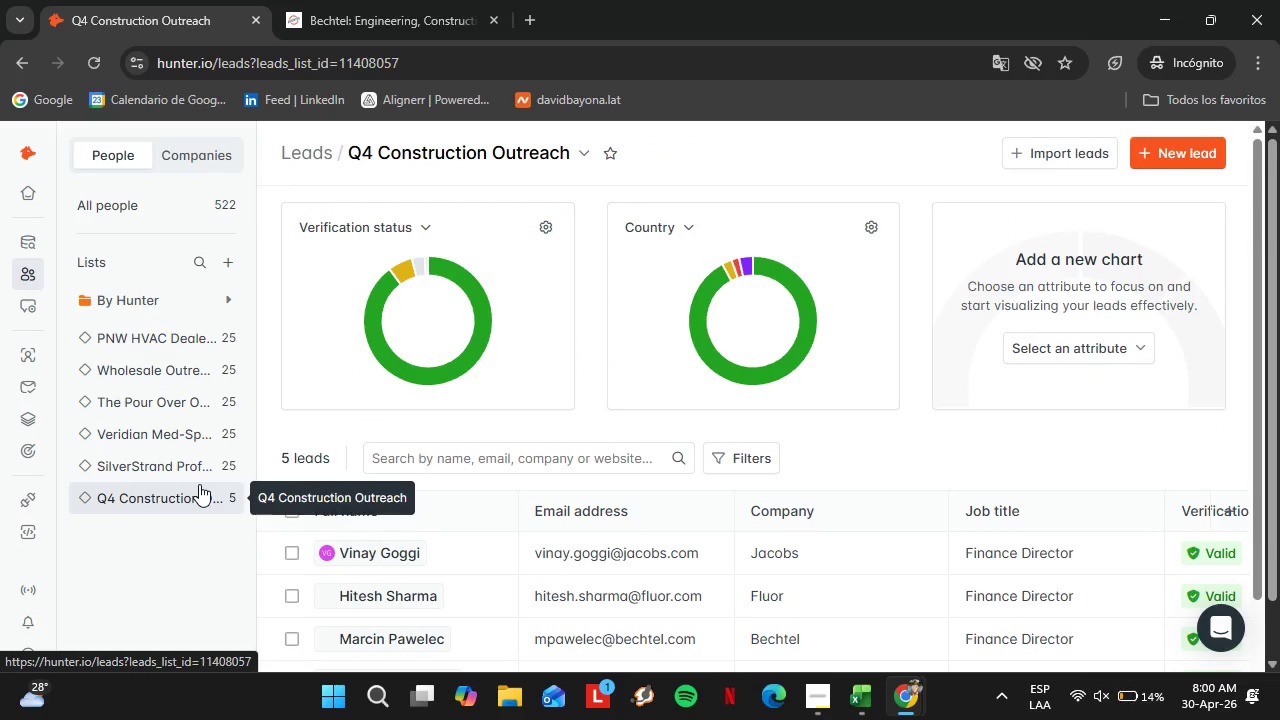 
wait(6.02)
 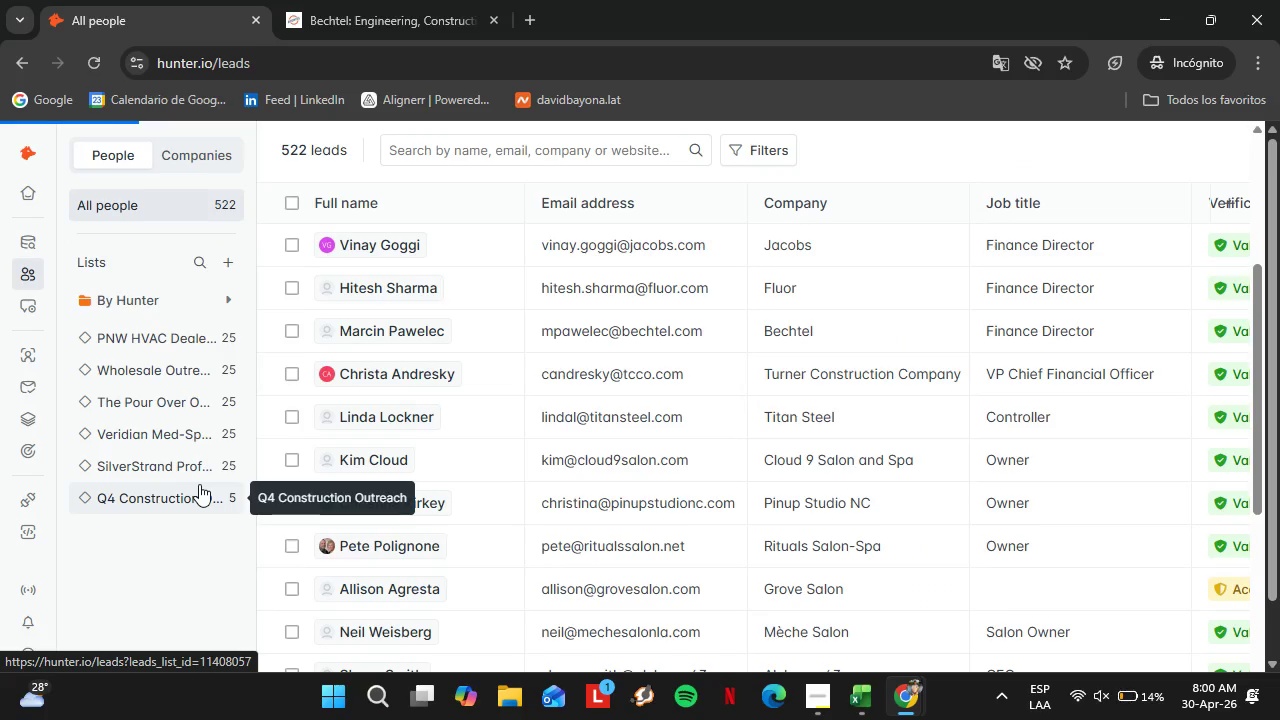 
scroll: coordinate [622, 425], scroll_direction: down, amount: 4.0
 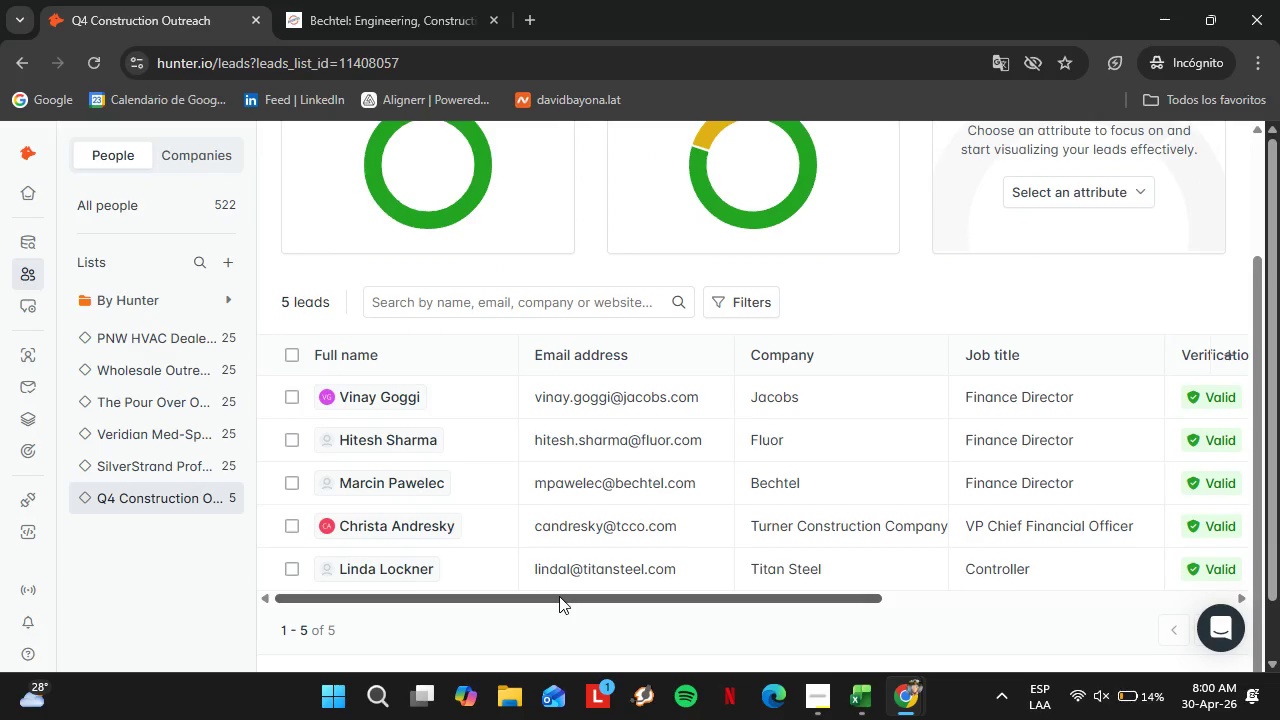 
left_click_drag(start_coordinate=[559, 596], to_coordinate=[863, 587])
 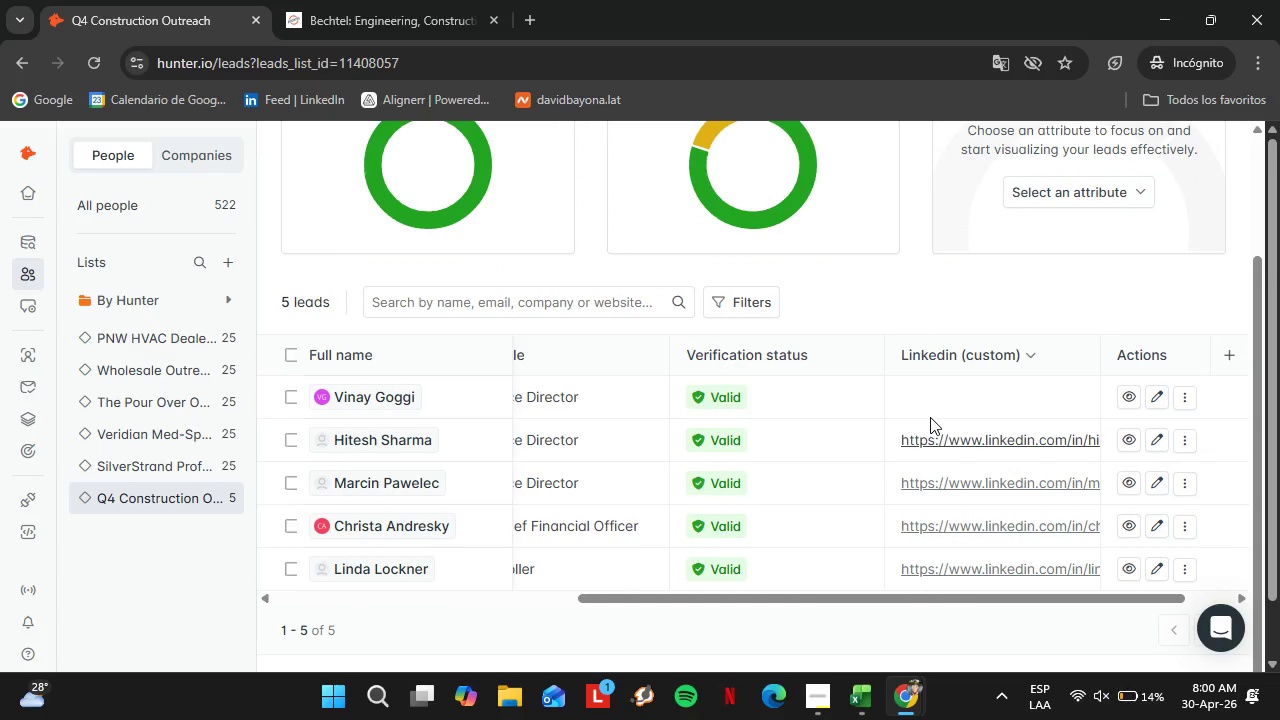 
left_click([927, 381])
 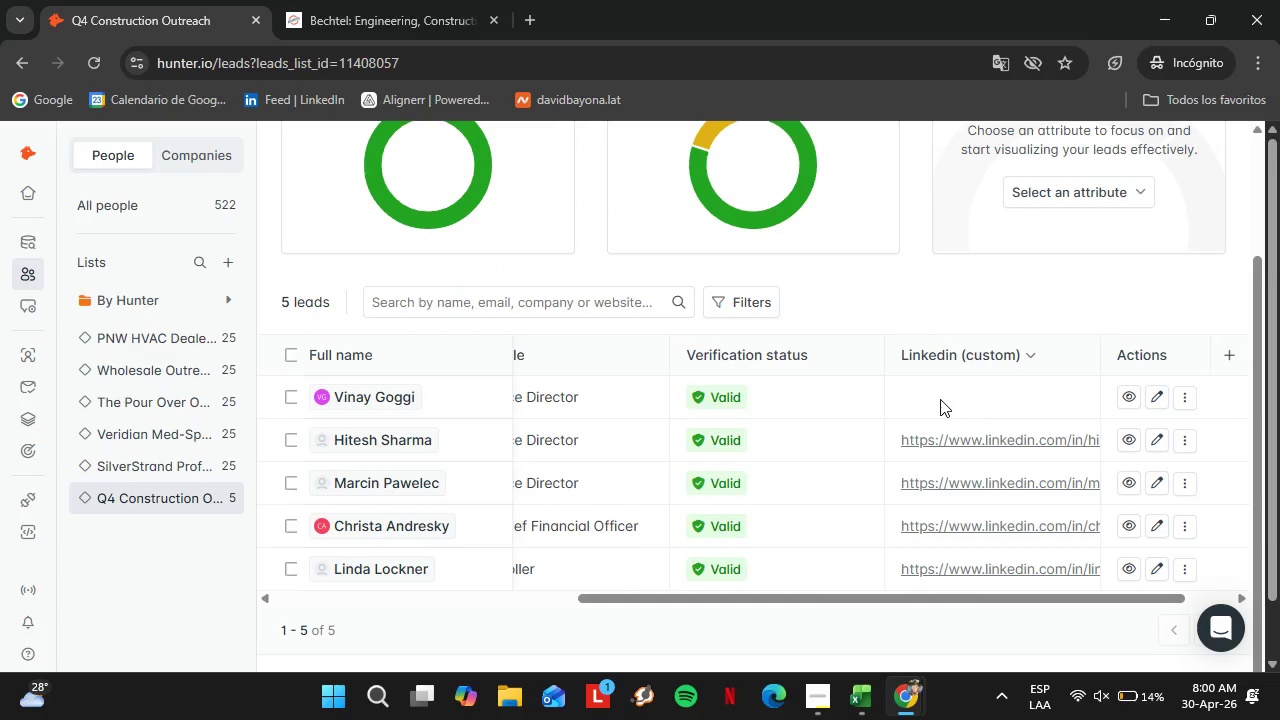 
double_click([940, 399])
 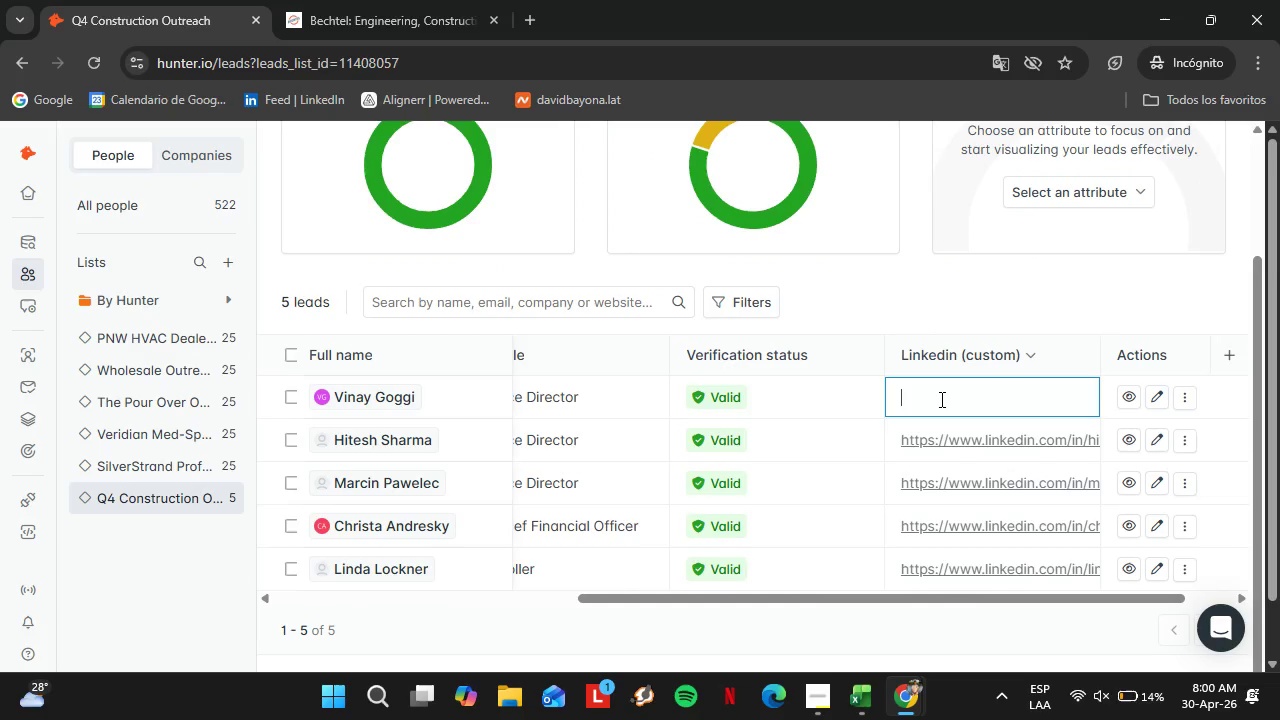 
triple_click([940, 399])
 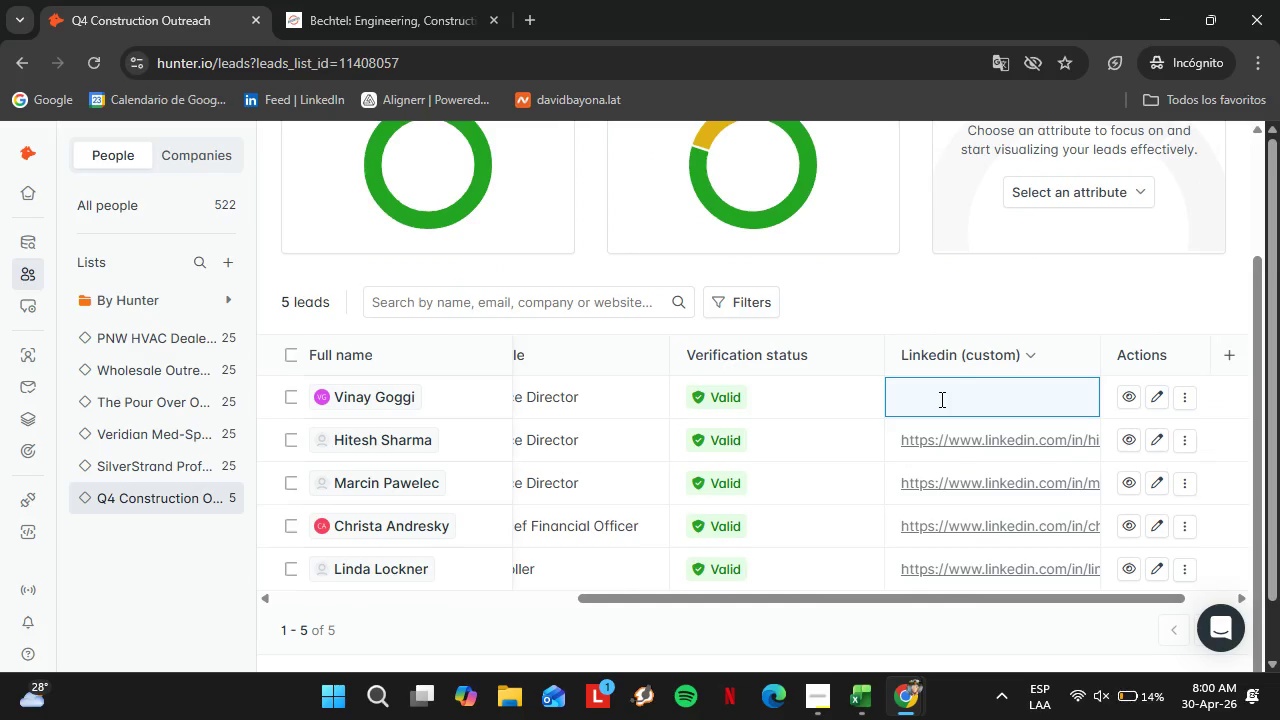 
left_click([940, 399])
 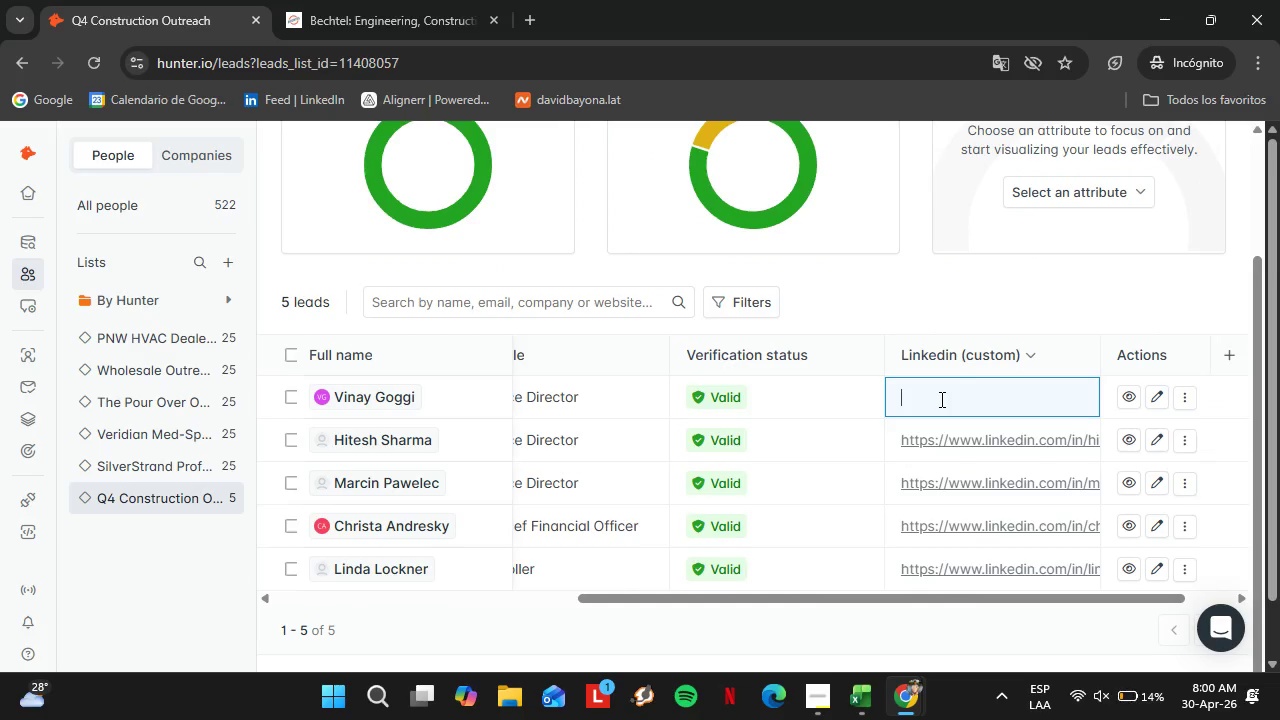 
key(Control+V)
 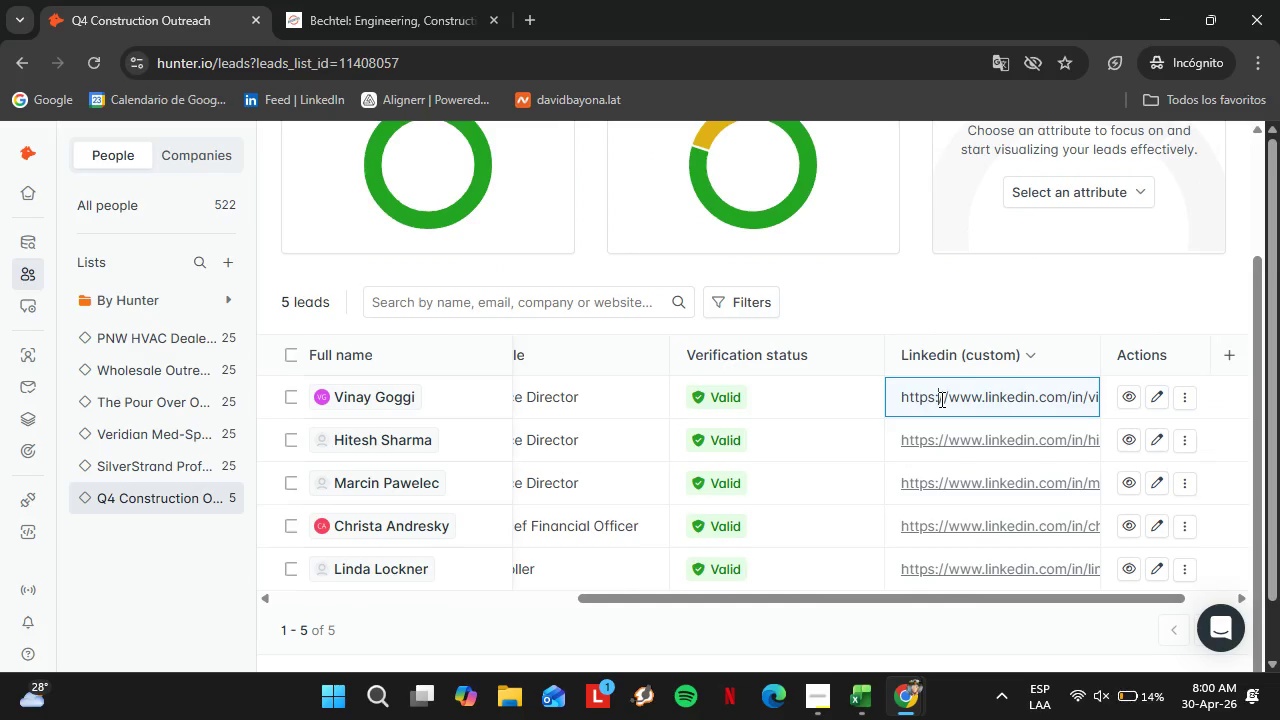 
left_click([940, 399])
 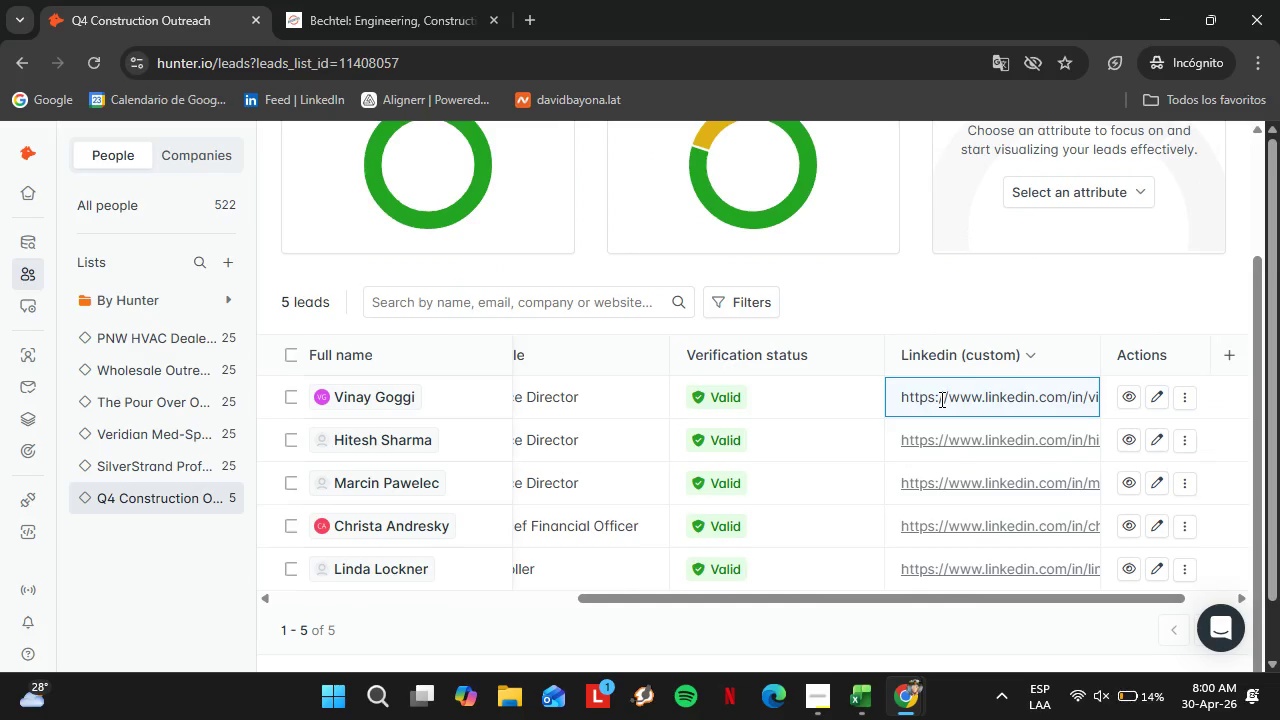 
key(Enter)
 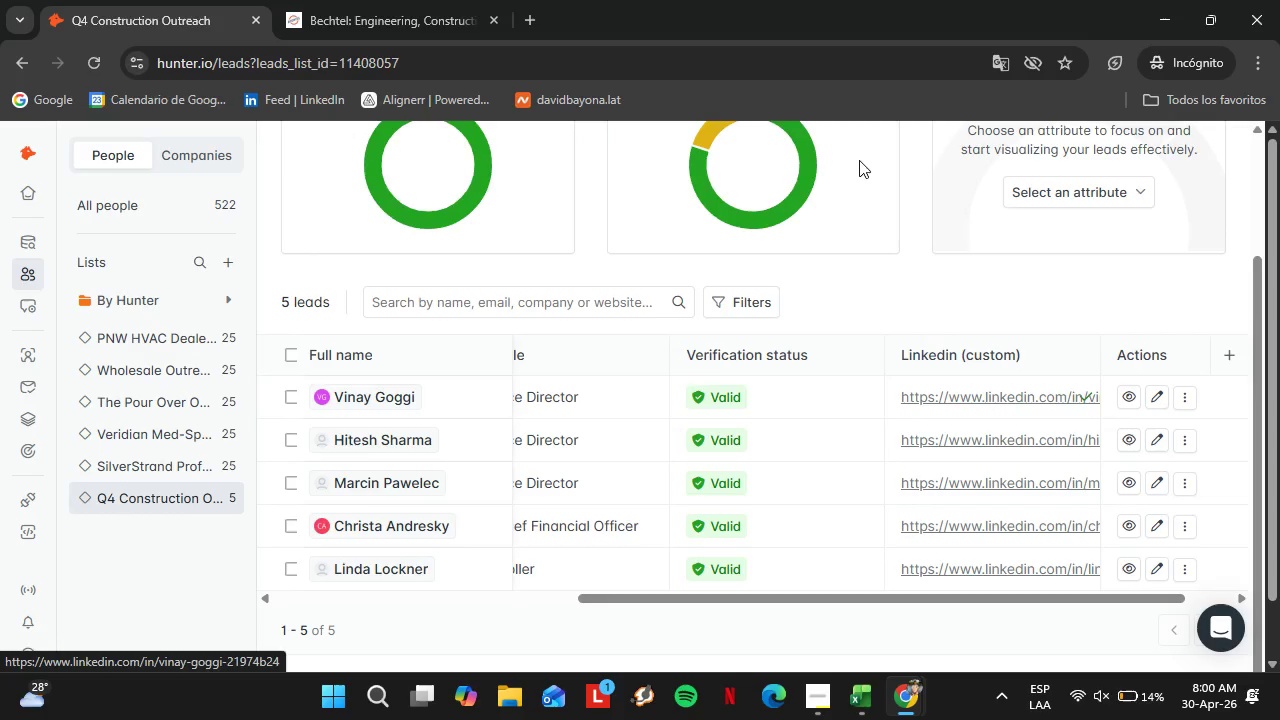 
scroll: coordinate [795, 191], scroll_direction: up, amount: 2.0
 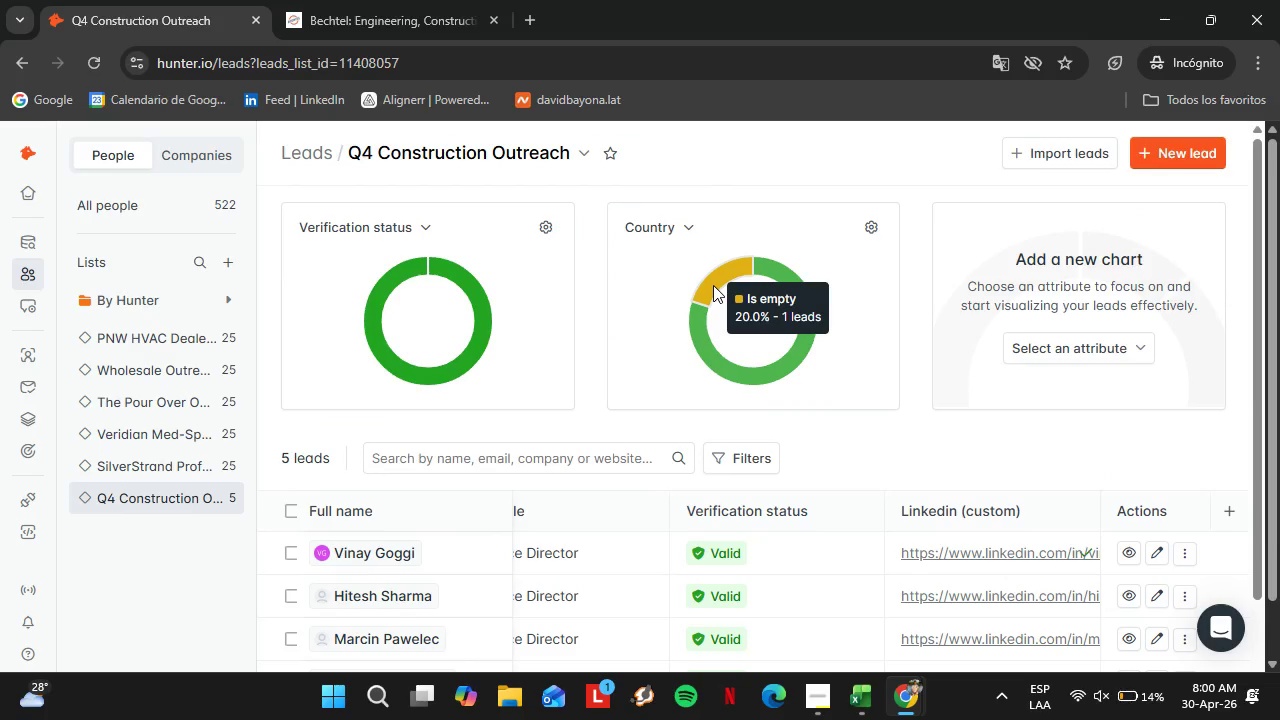 
left_click([713, 285])
 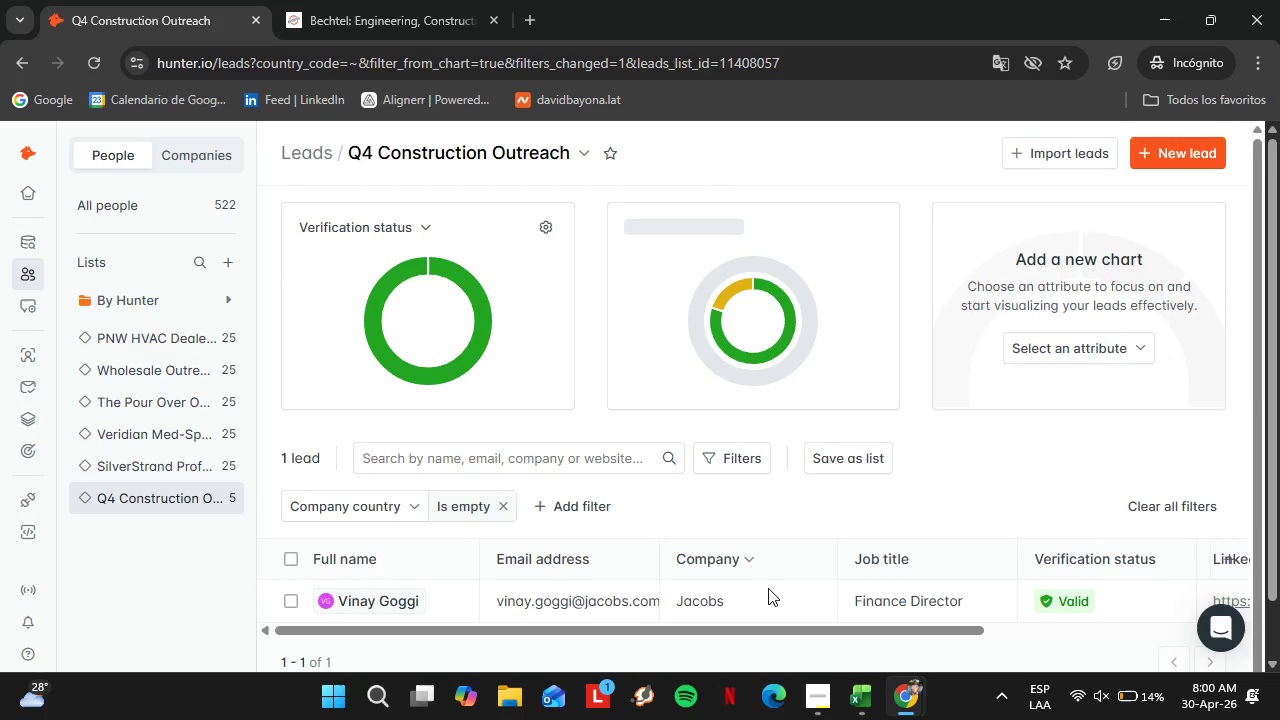 
left_click([353, 602])
 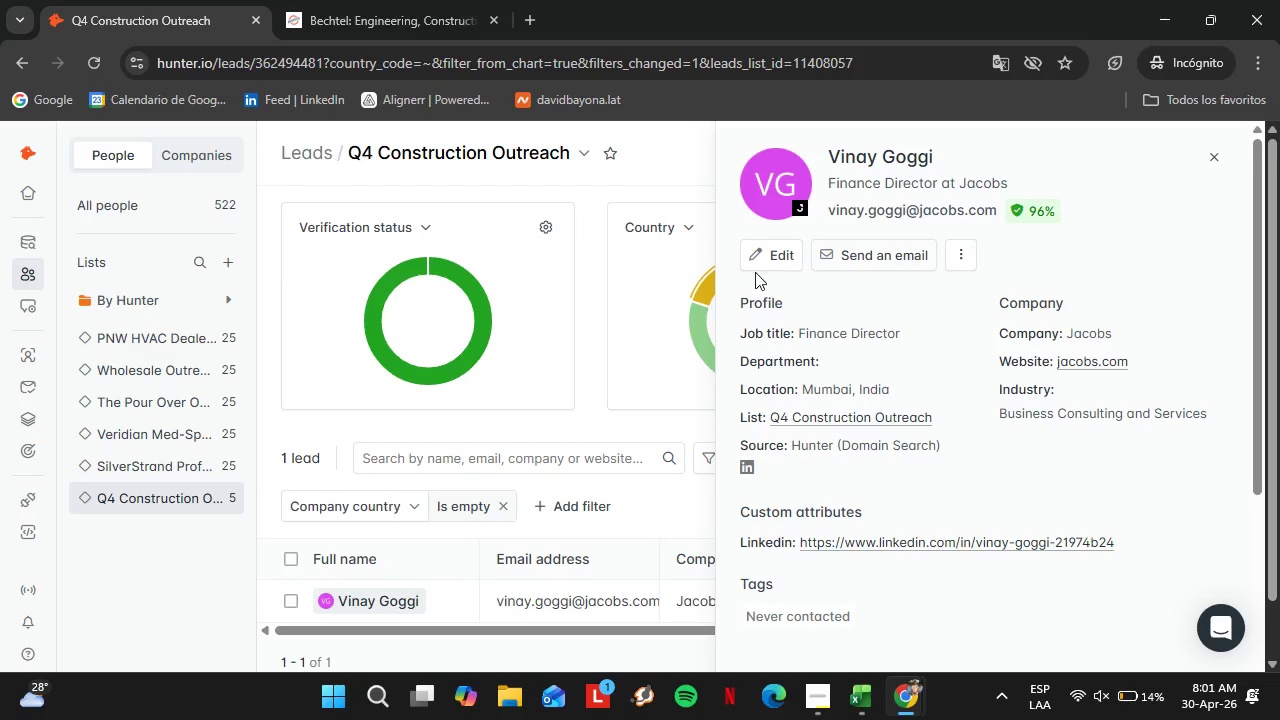 
left_click([760, 259])
 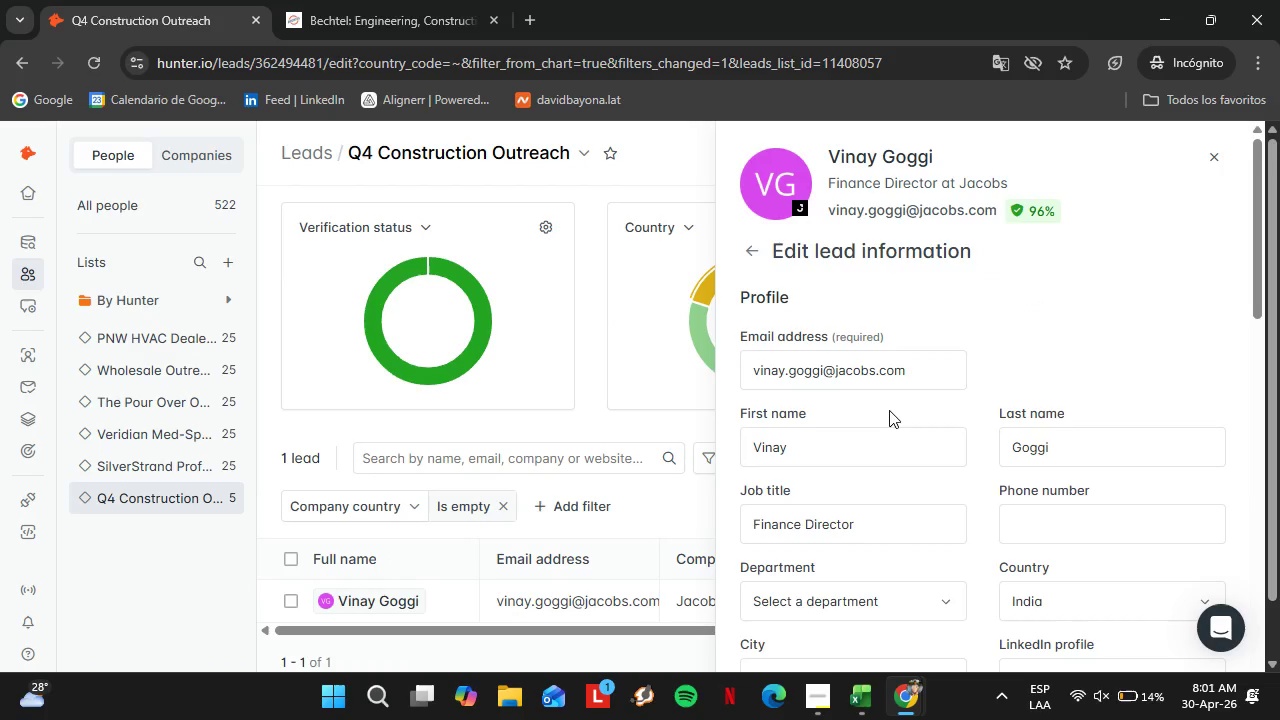 
scroll: coordinate [849, 439], scroll_direction: down, amount: 14.0
 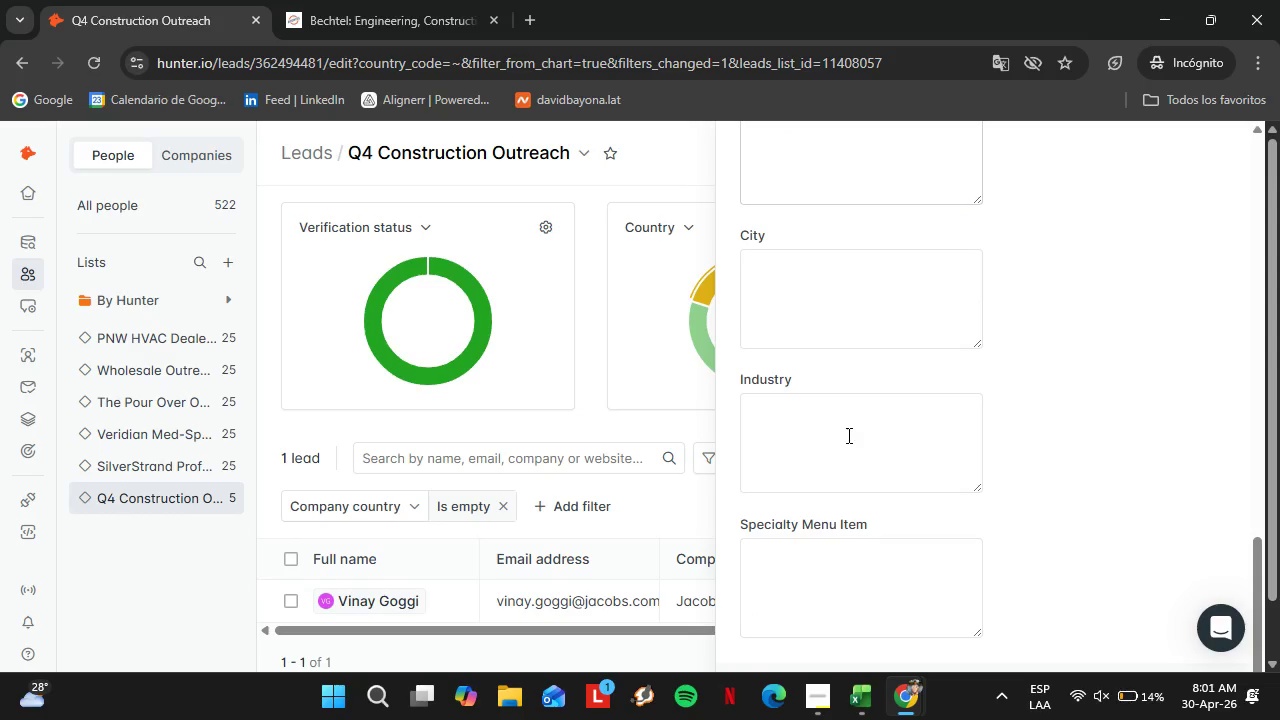 
scroll: coordinate [846, 430], scroll_direction: up, amount: 8.0
 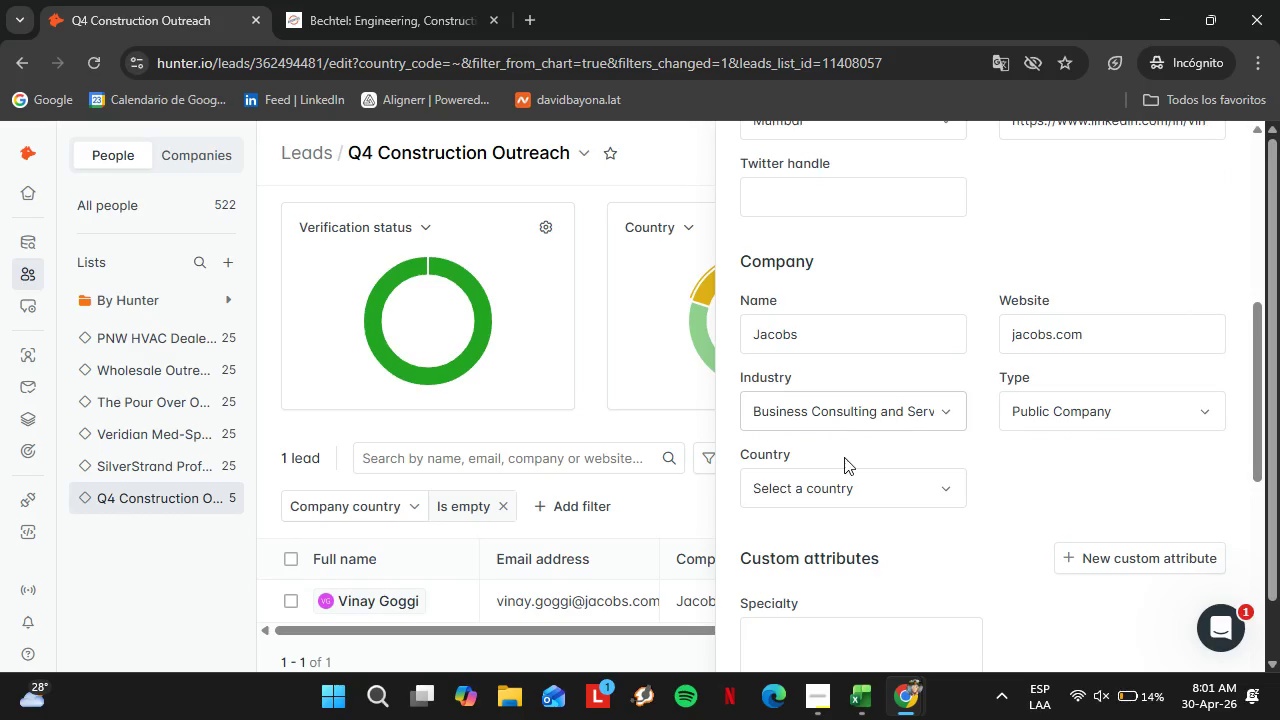 
left_click([865, 483])
 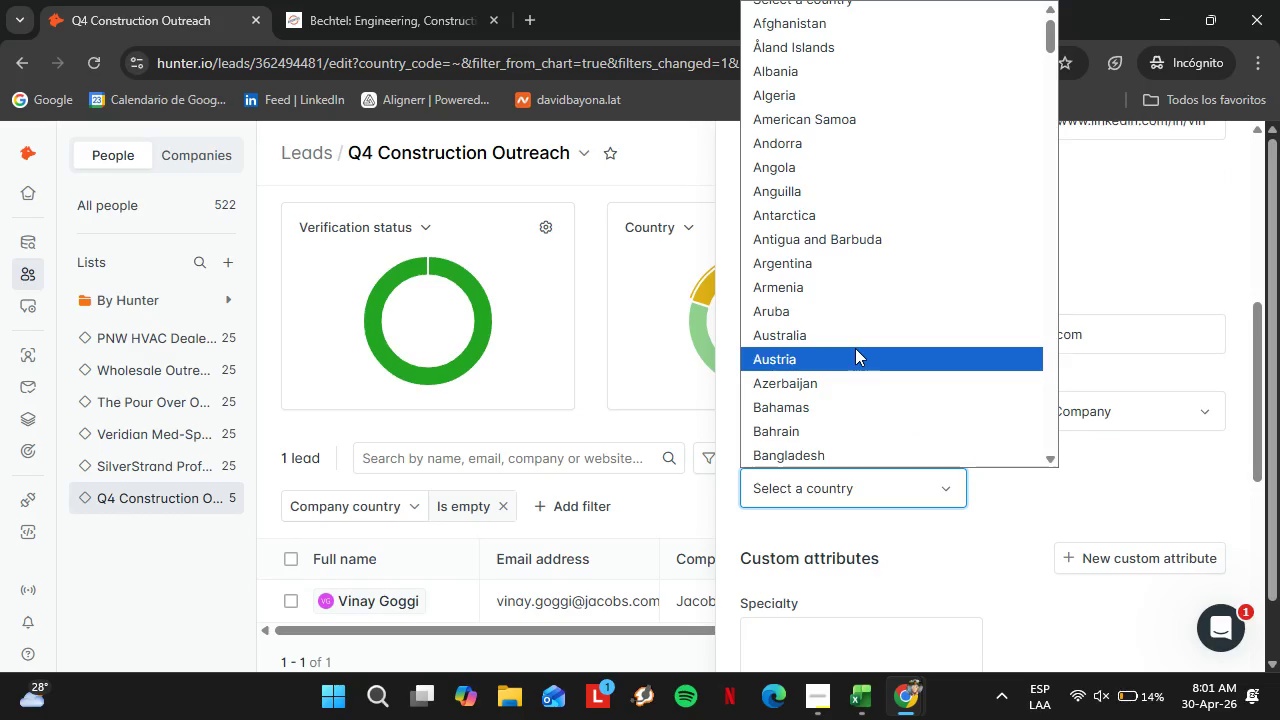 
type(uni)
 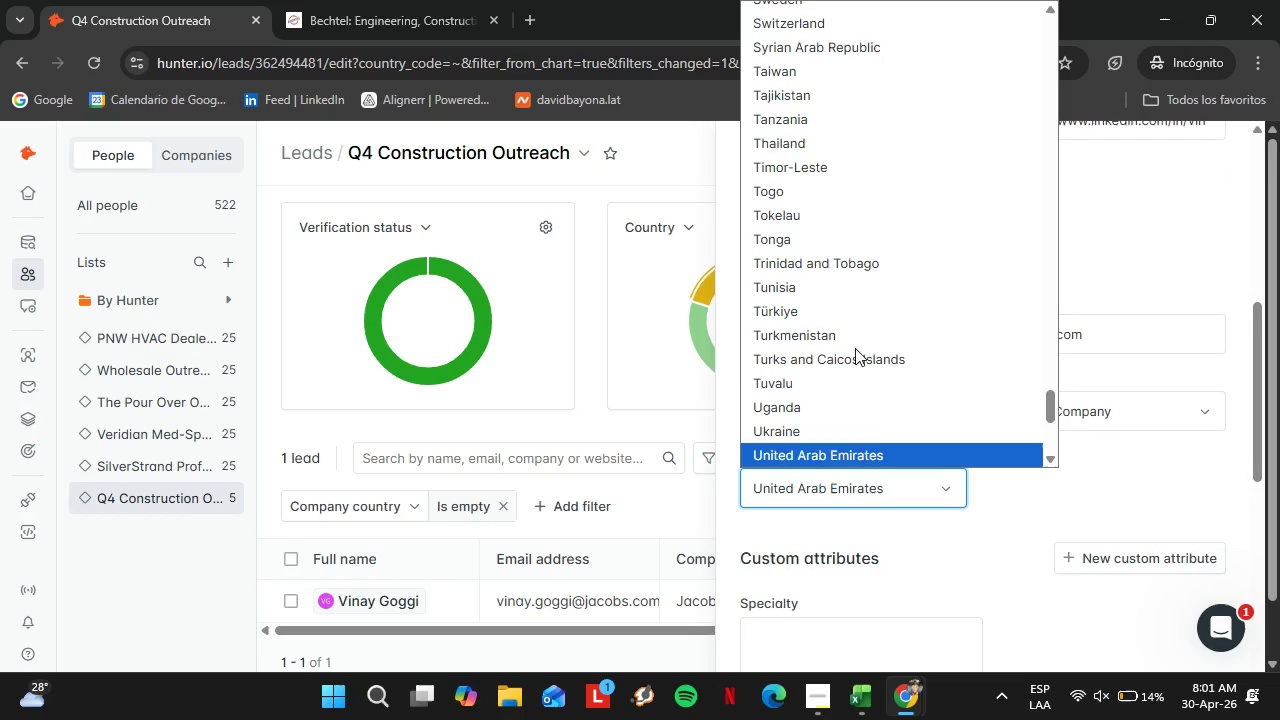 
key(ArrowDown)
 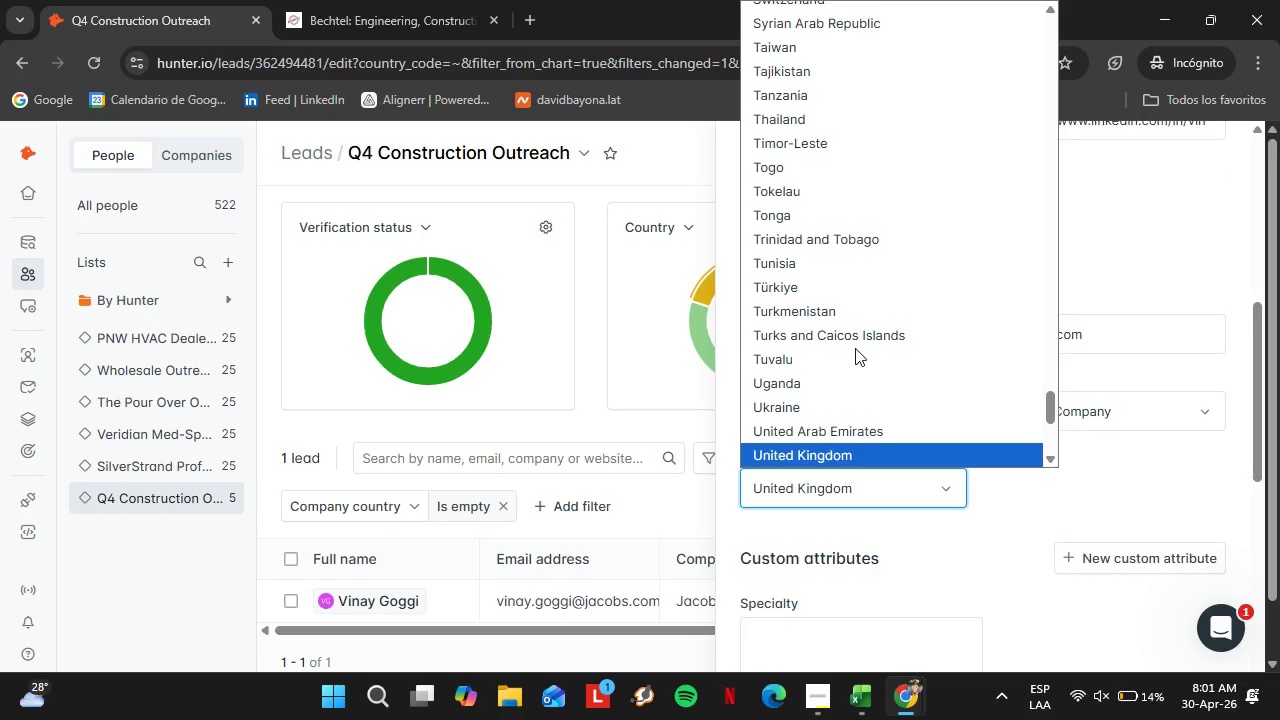 
key(ArrowDown)
 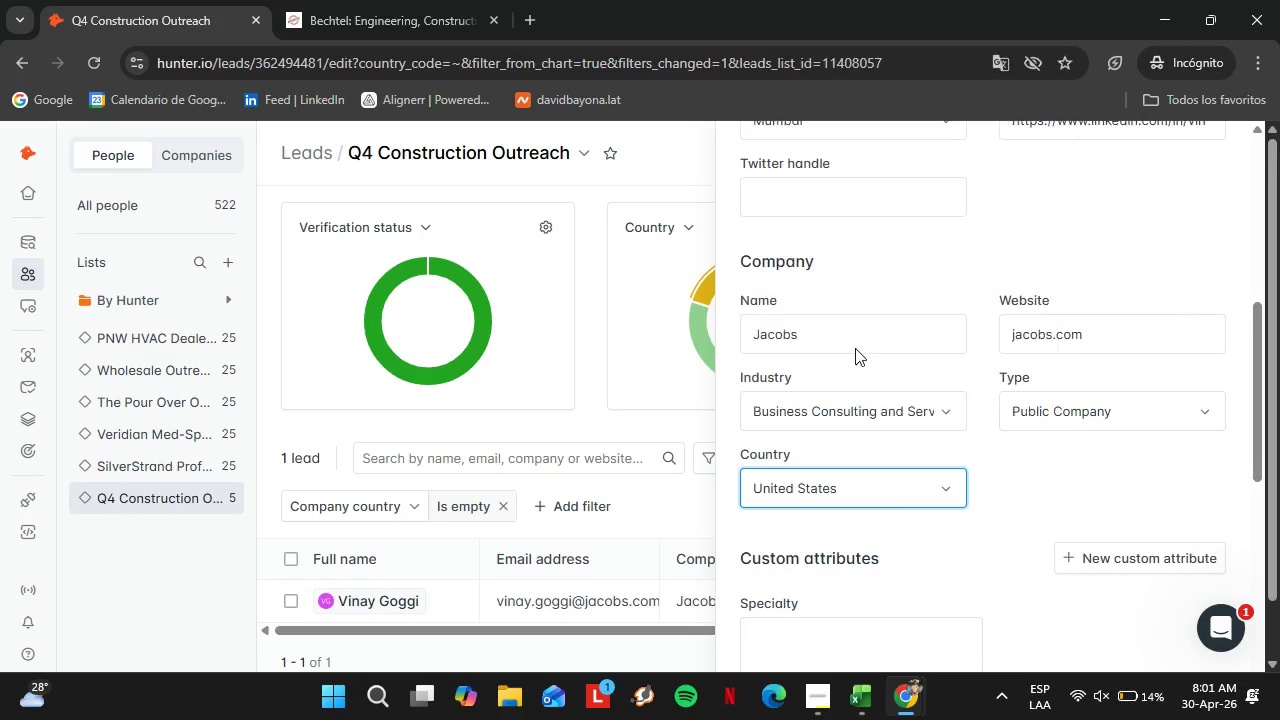 
key(Enter)
 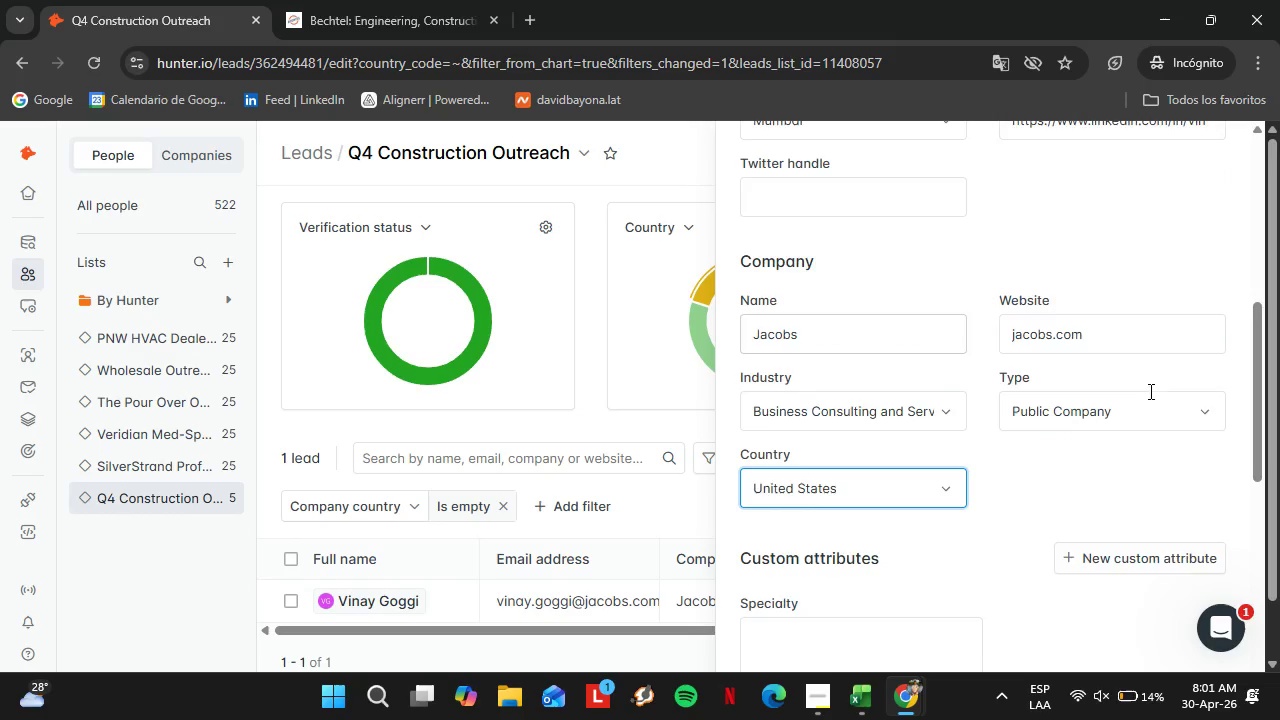 
scroll: coordinate [825, 633], scroll_direction: down, amount: 20.0
 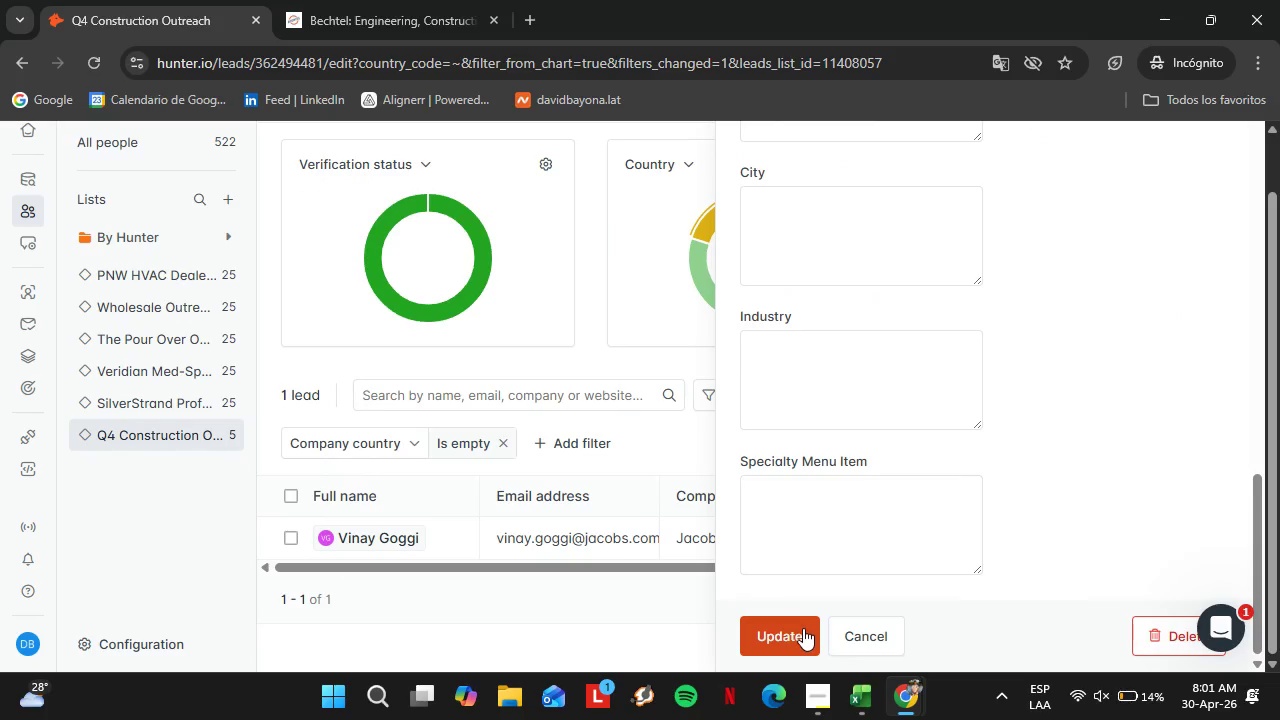 
left_click([803, 628])
 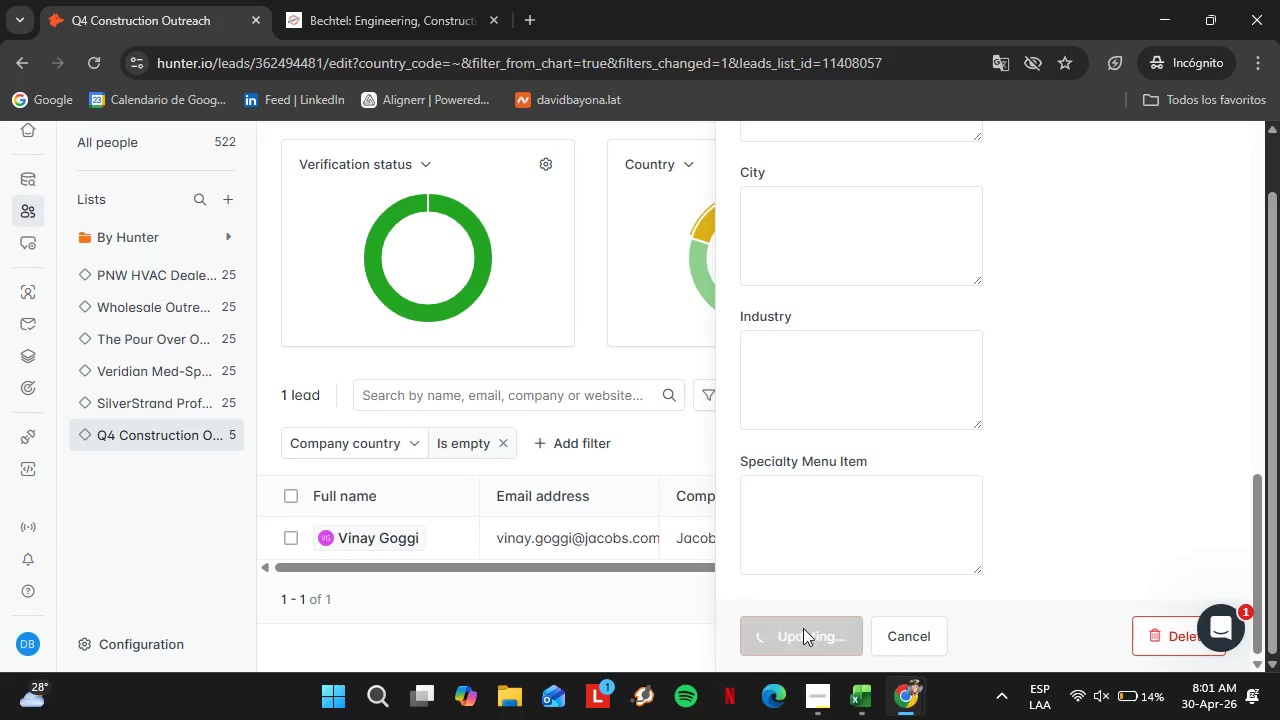 
mouse_move([836, 589])
 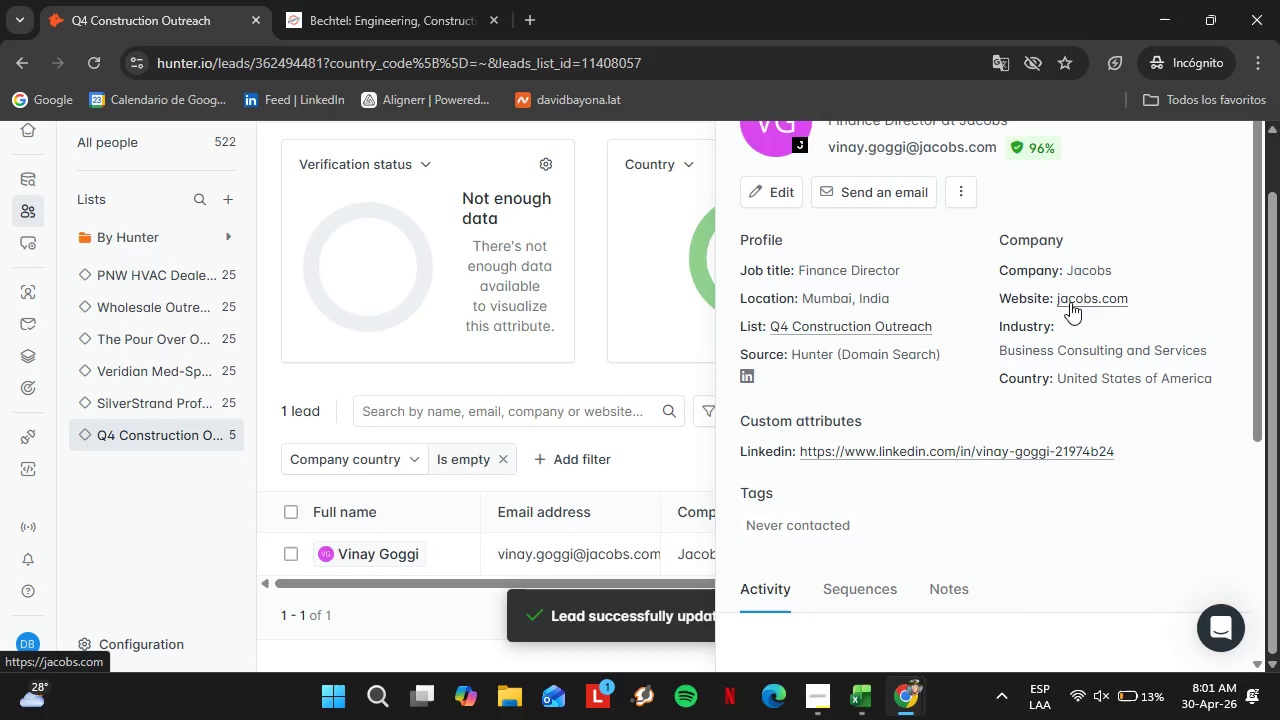 
scroll: coordinate [1114, 387], scroll_direction: up, amount: 4.0
 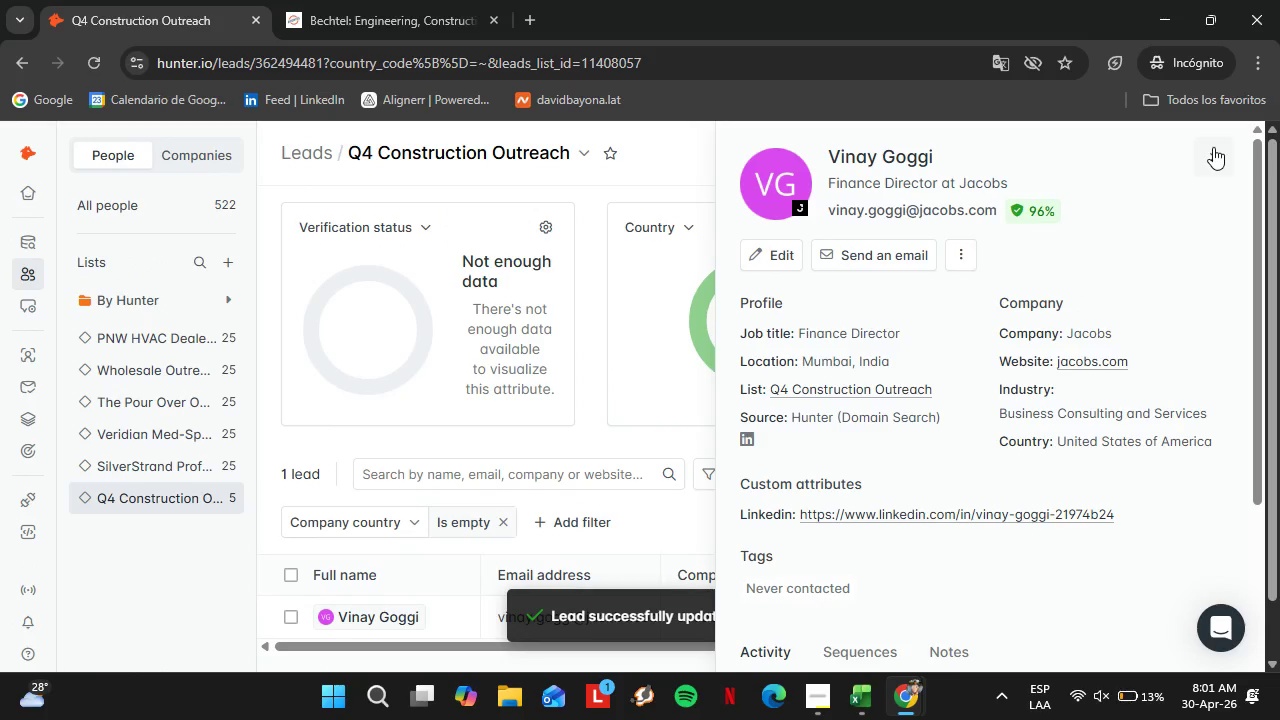 
left_click([1213, 147])
 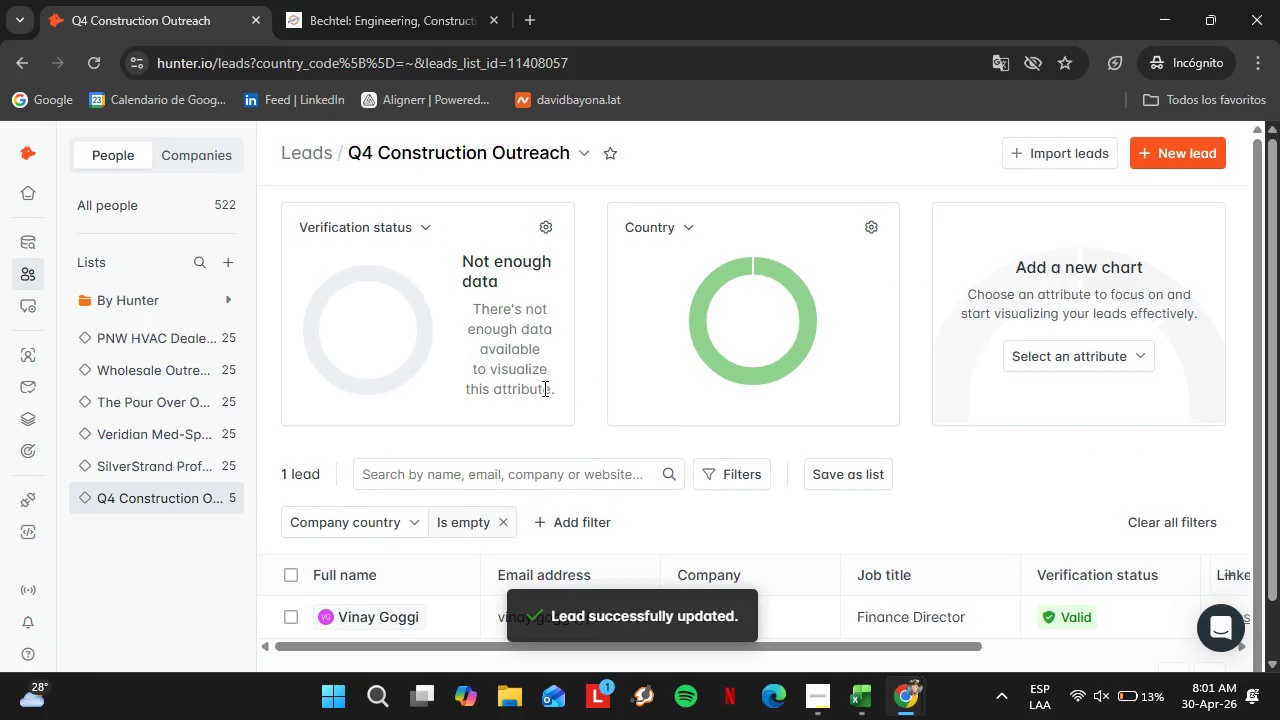 
scroll: coordinate [532, 389], scroll_direction: down, amount: 2.0
 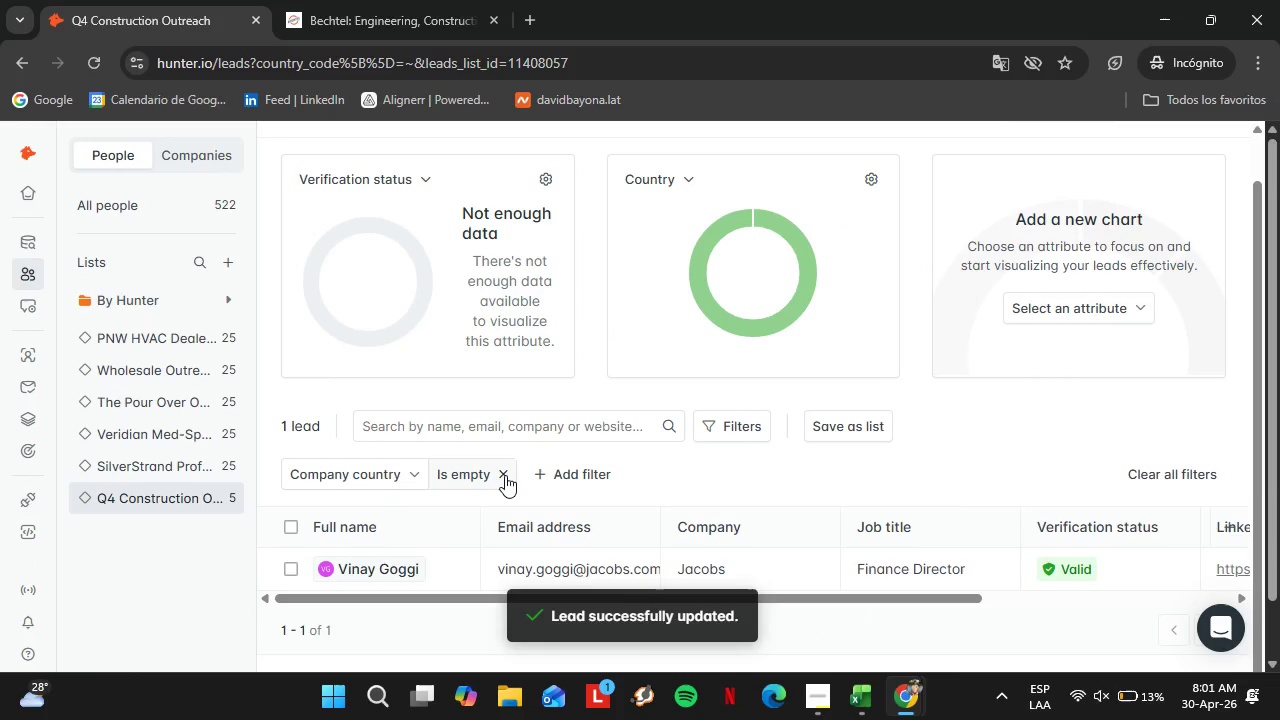 
left_click([505, 475])
 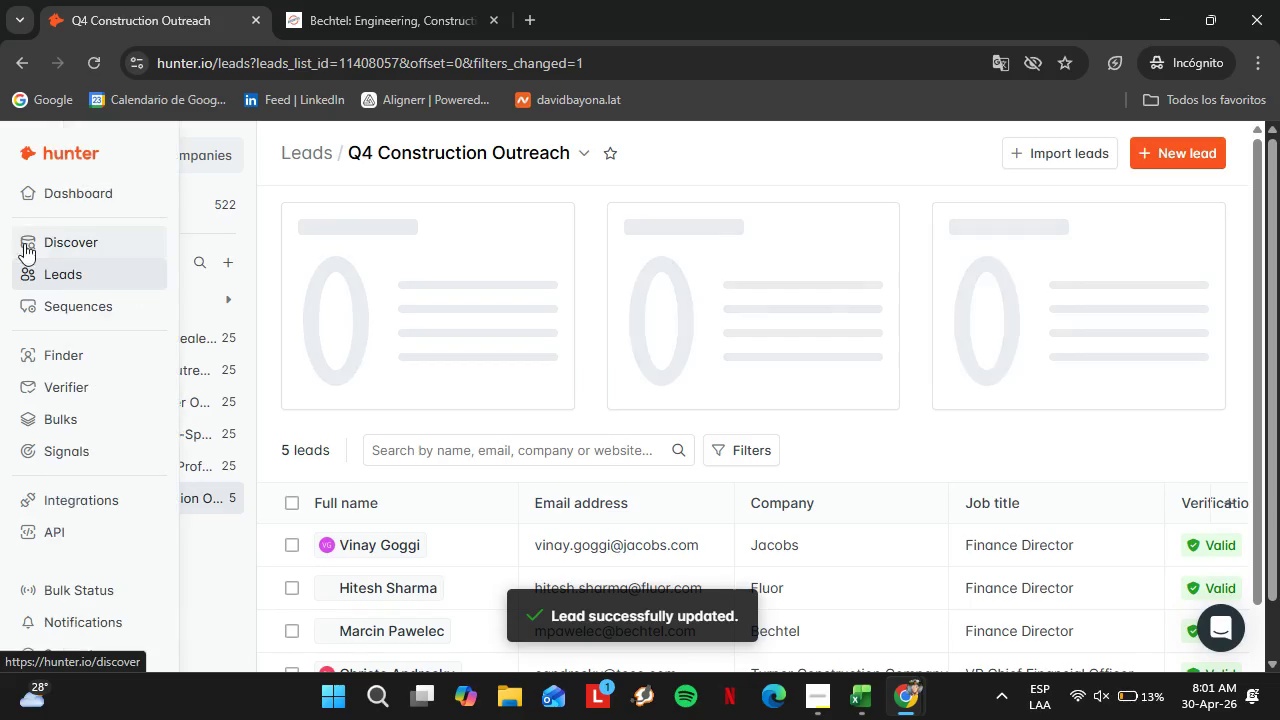 
left_click([55, 351])
 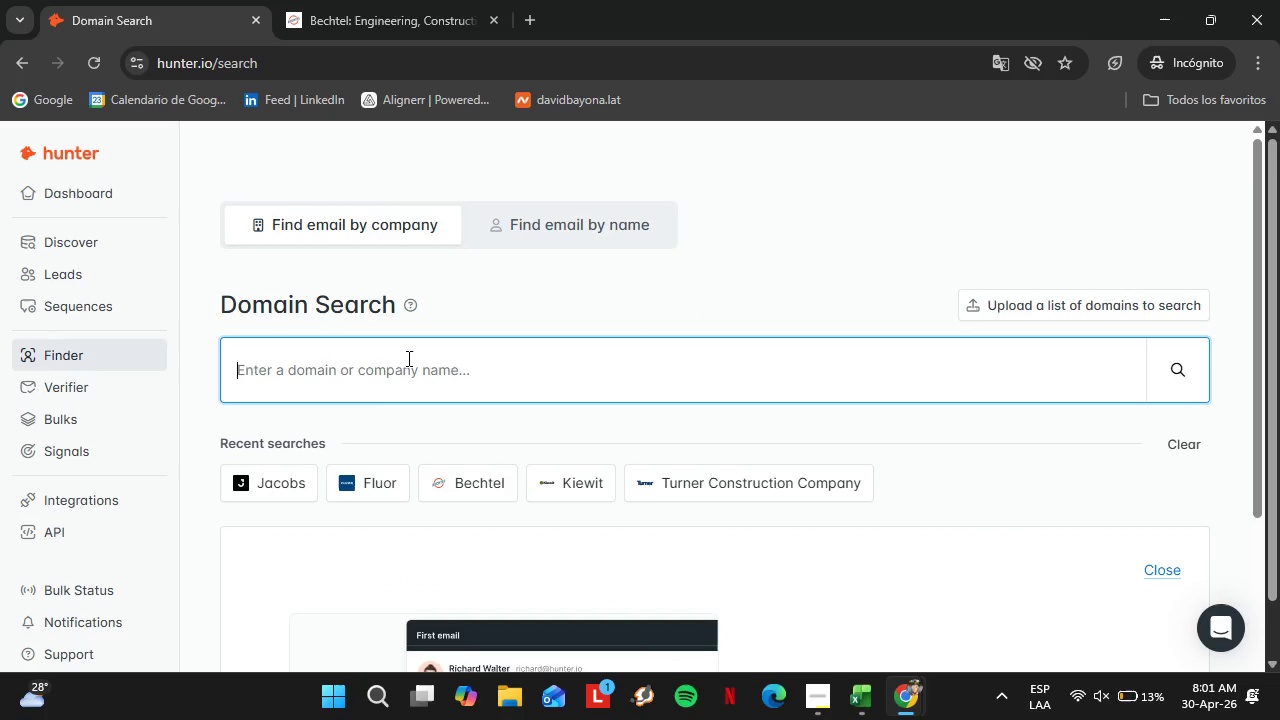 
type(aecom.com)
 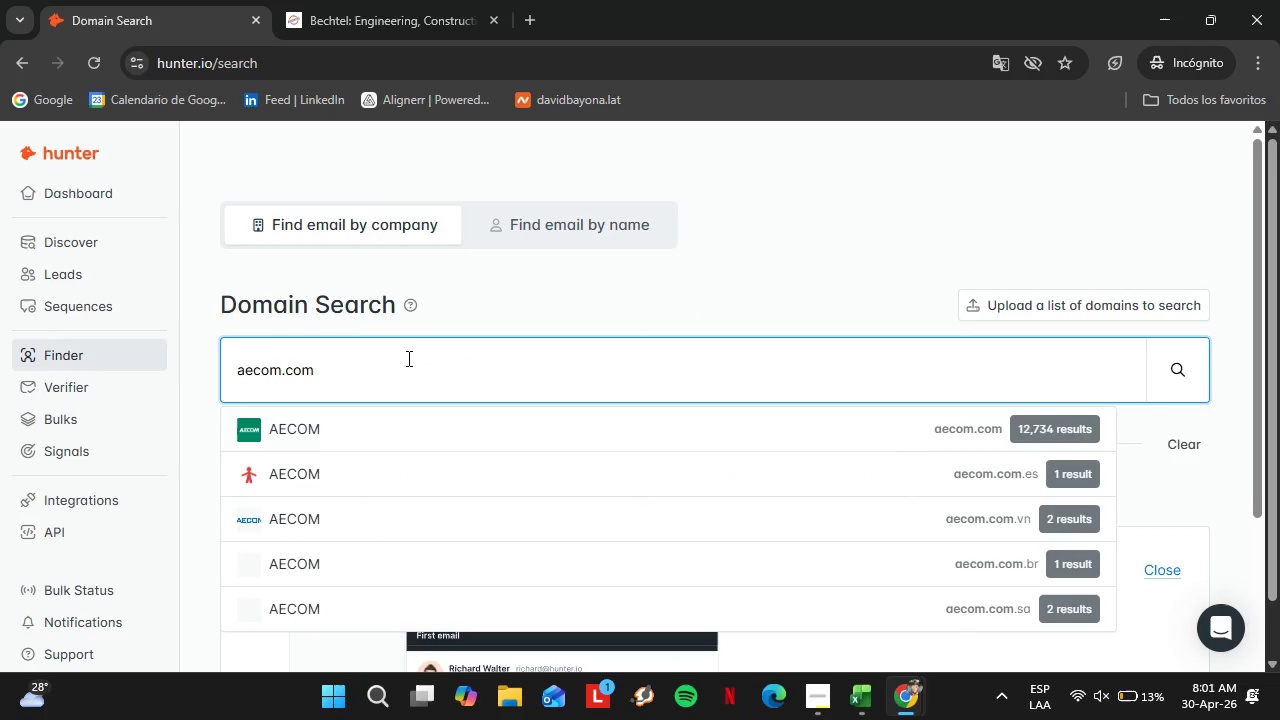 
key(Enter)
 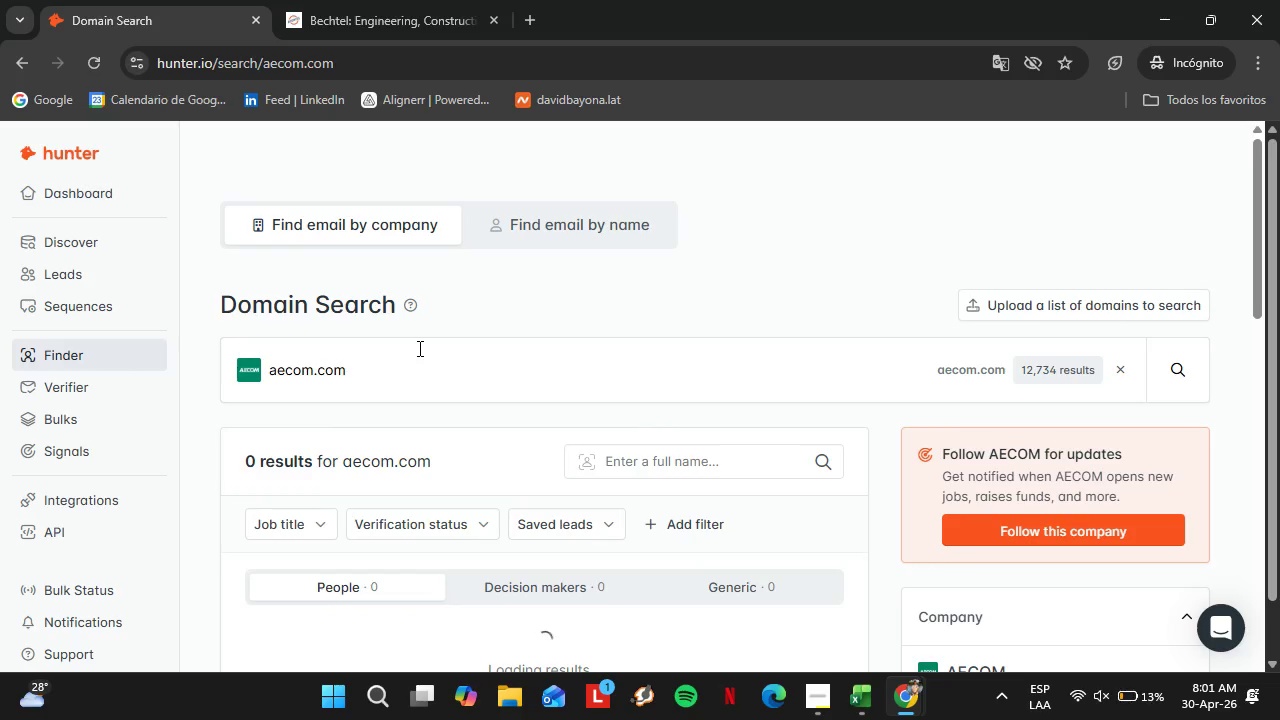 
wait(5.45)
 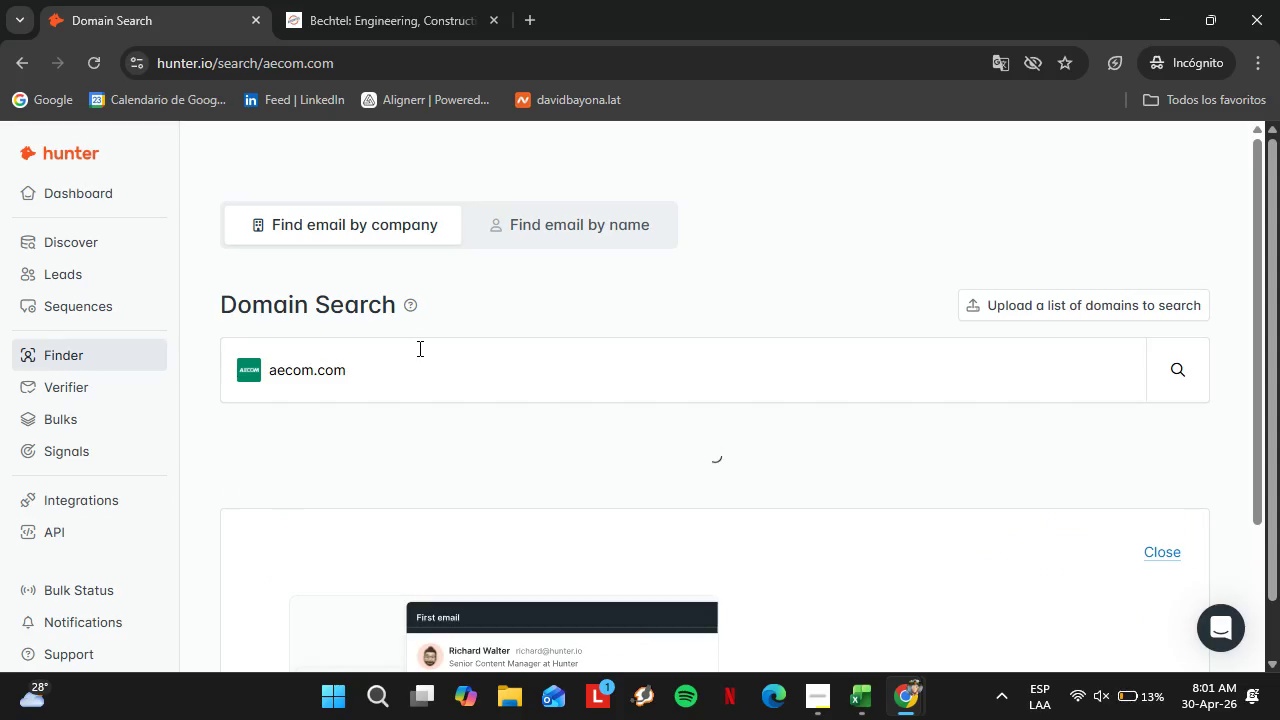 
scroll: coordinate [449, 416], scroll_direction: down, amount: 3.0
 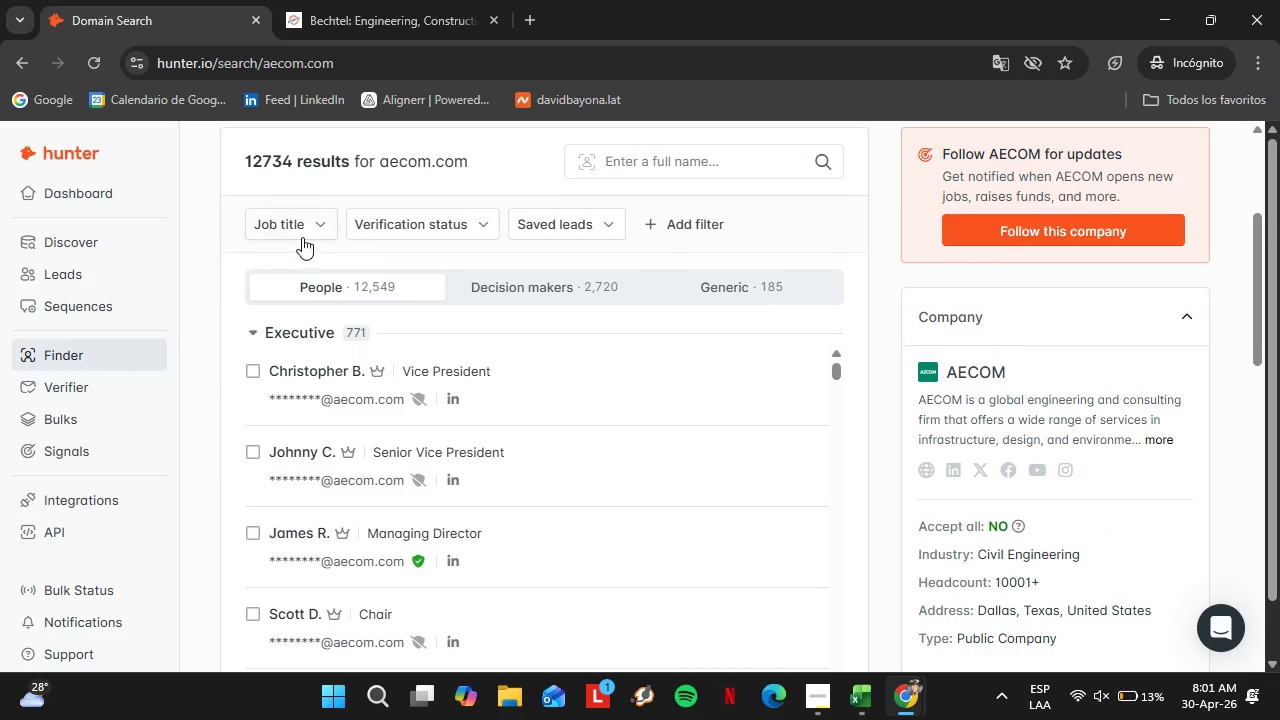 
left_click([293, 233])
 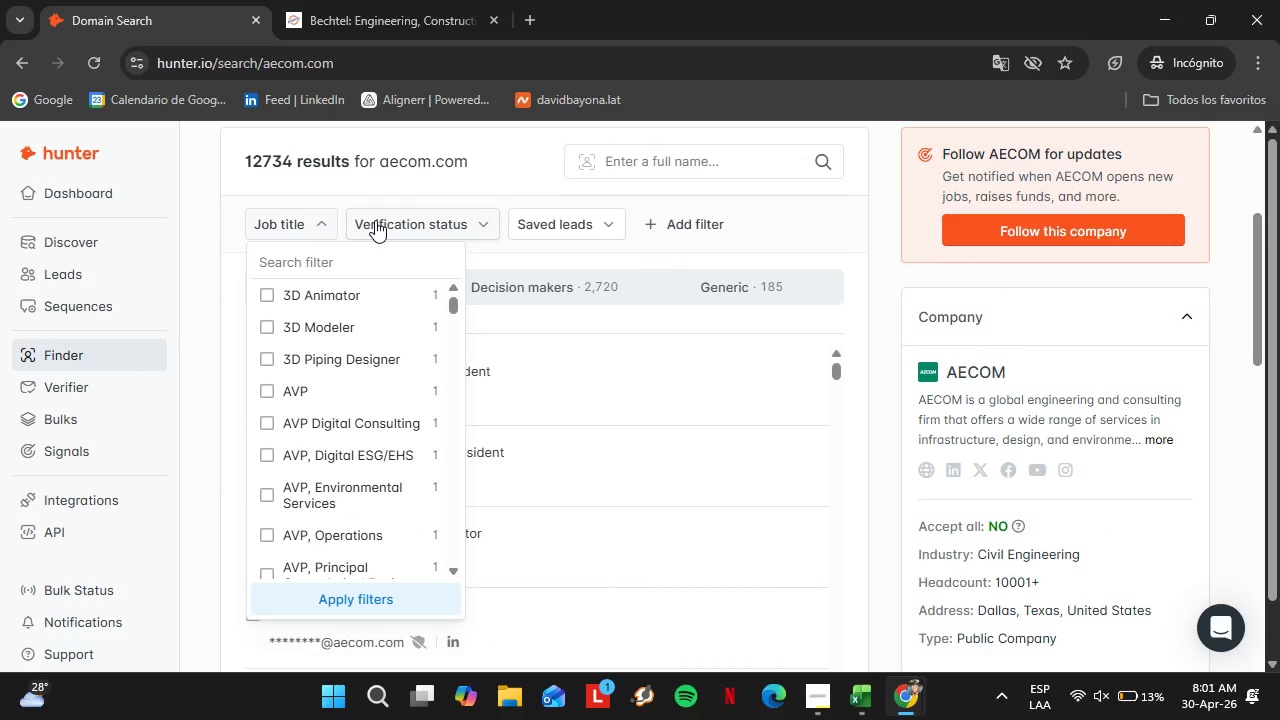 
left_click([355, 256])
 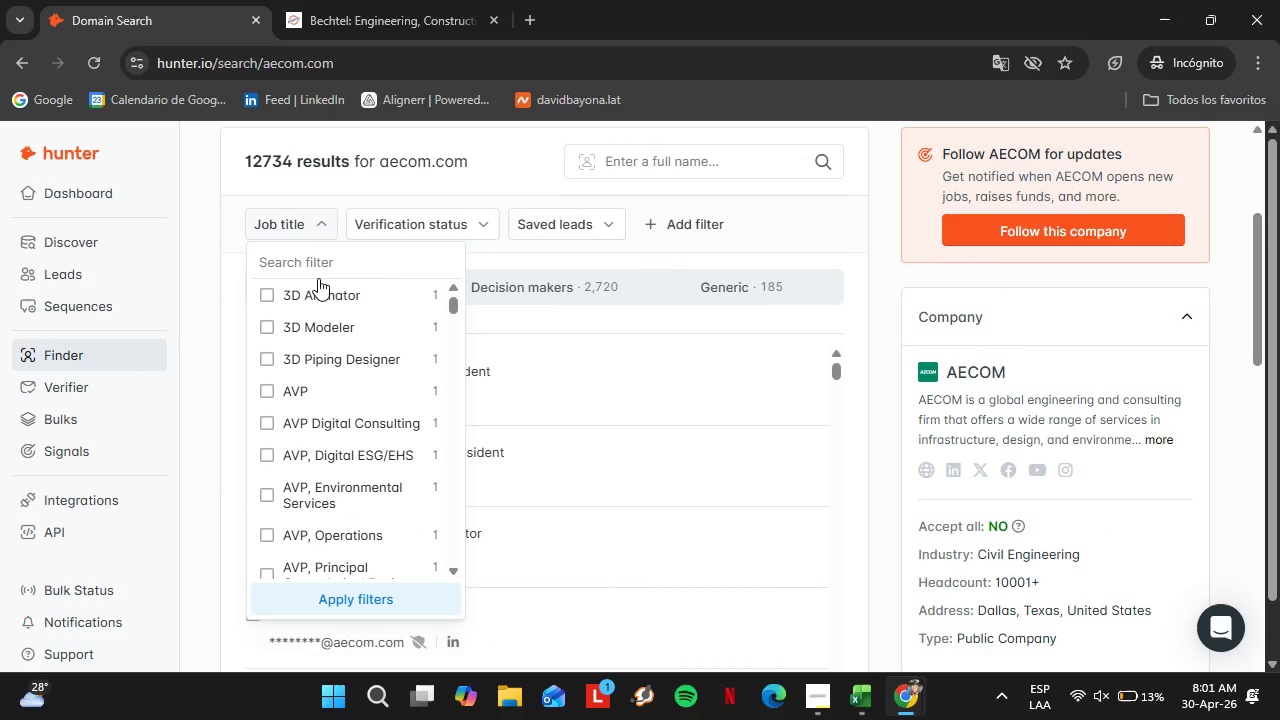 
type(Fin)
key(Backspace)
type(nancie)
key(Backspace)
key(Backspace)
type(e D)
 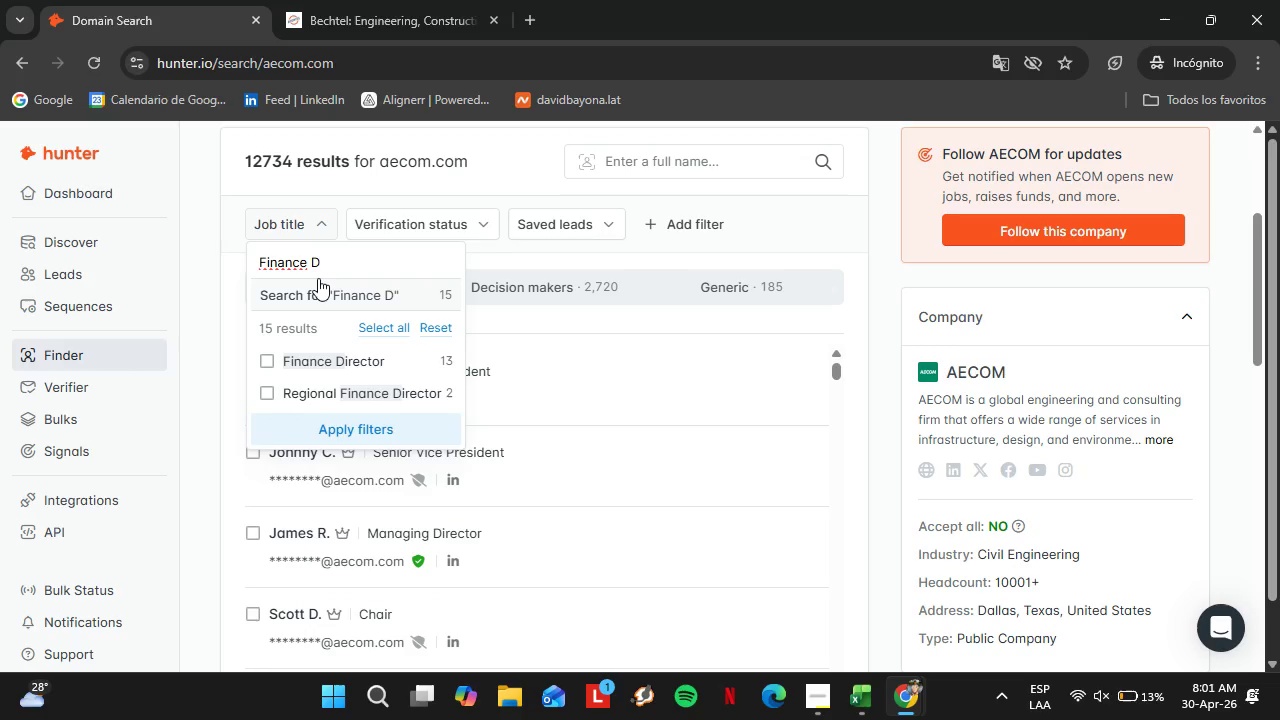 
left_click([266, 357])
 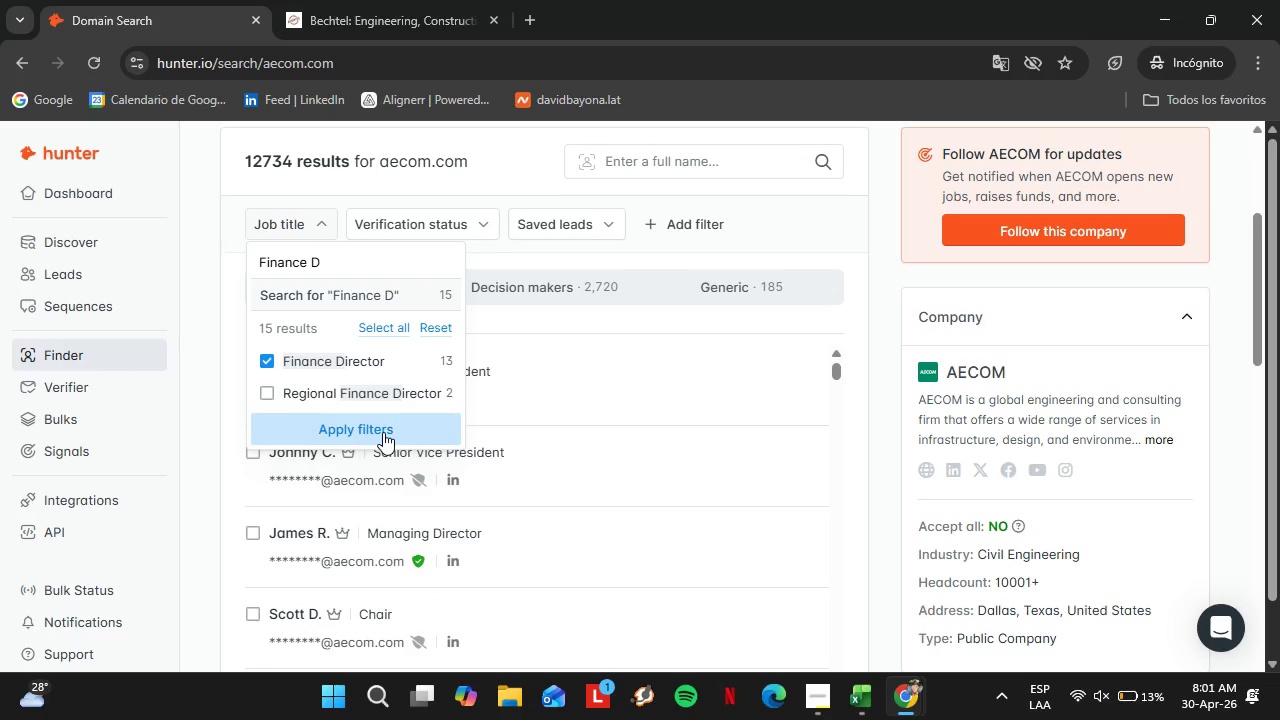 
left_click([383, 432])
 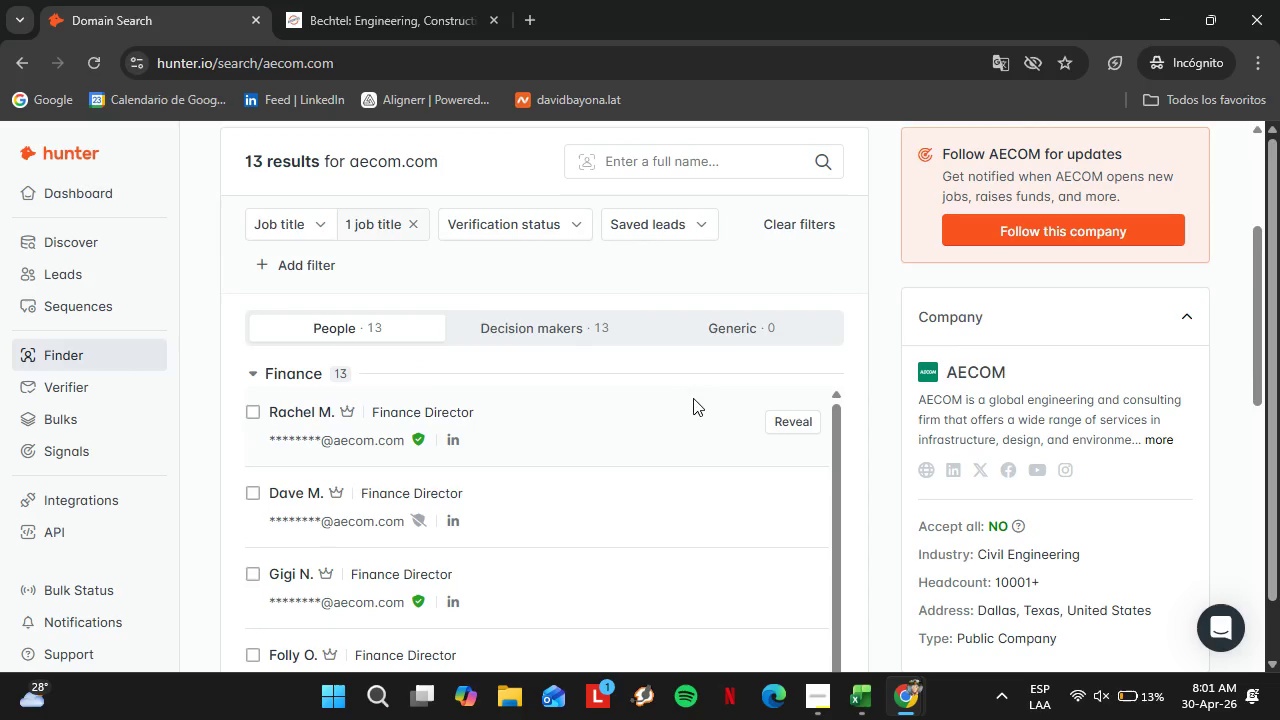 
left_click([778, 416])
 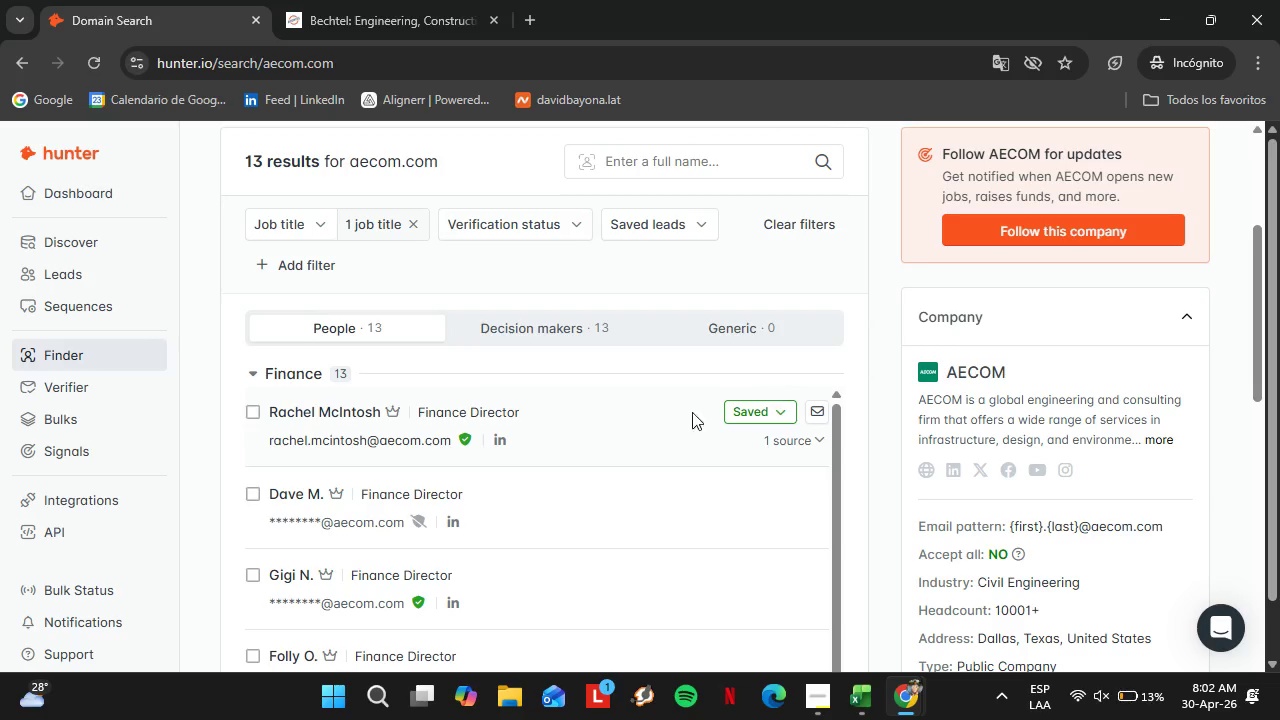 
right_click([502, 443])
 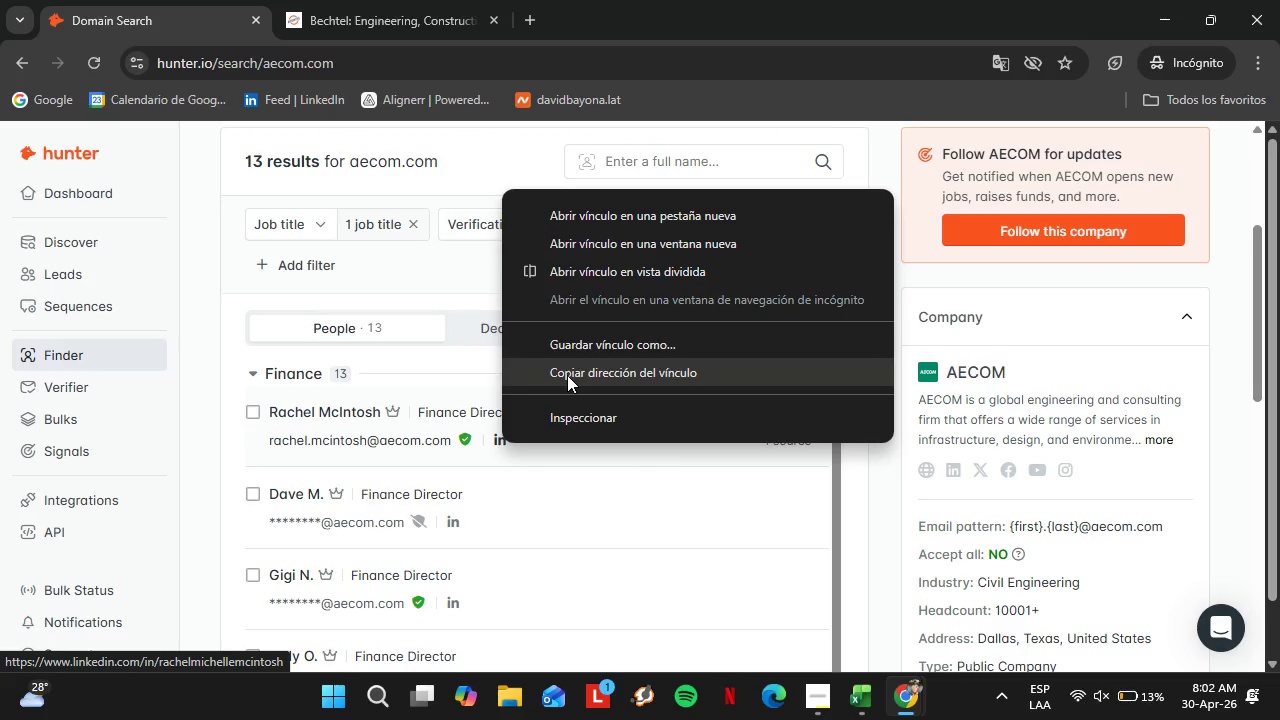 
left_click([567, 375])
 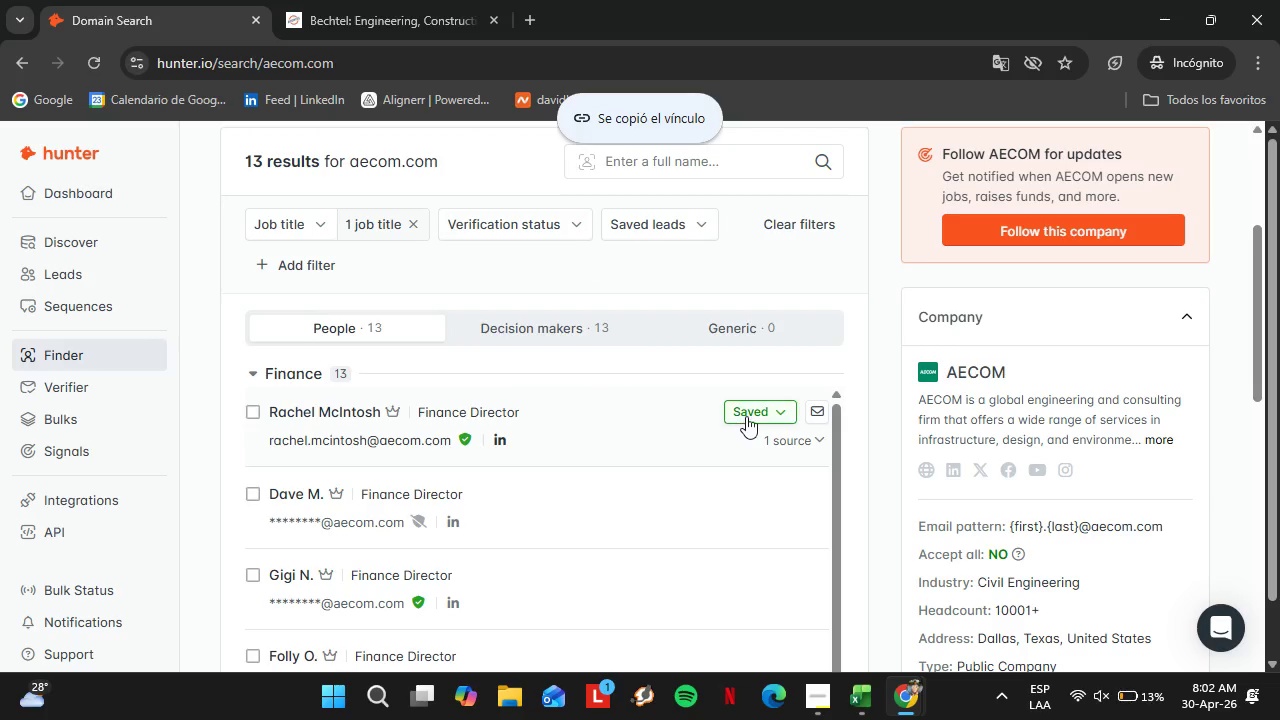 
left_click([746, 416])
 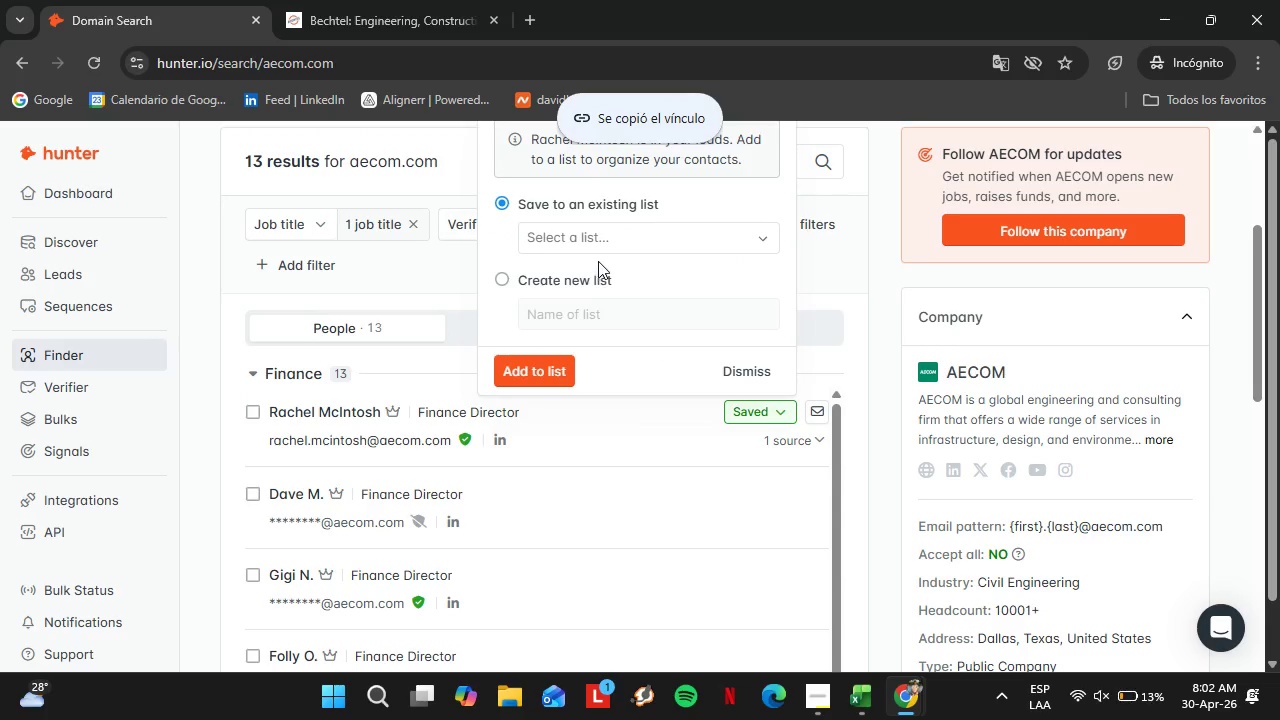 
left_click([600, 238])
 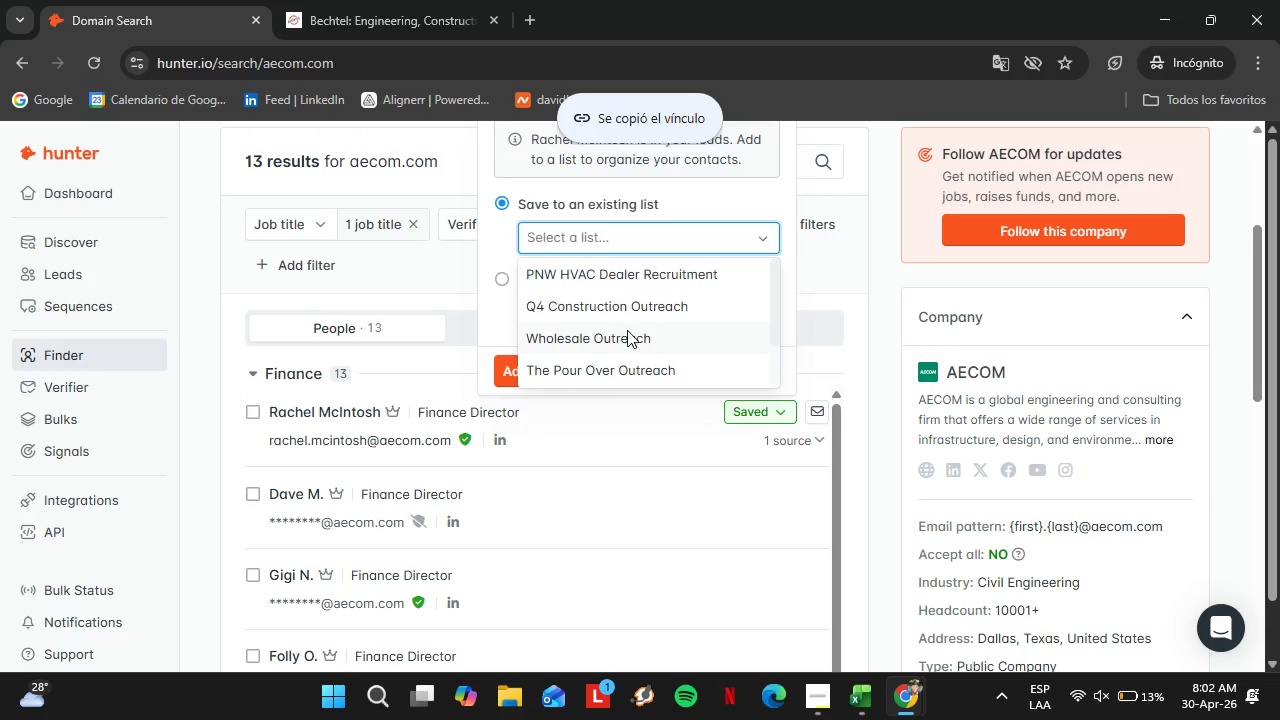 
scroll: coordinate [628, 330], scroll_direction: up, amount: 1.0
 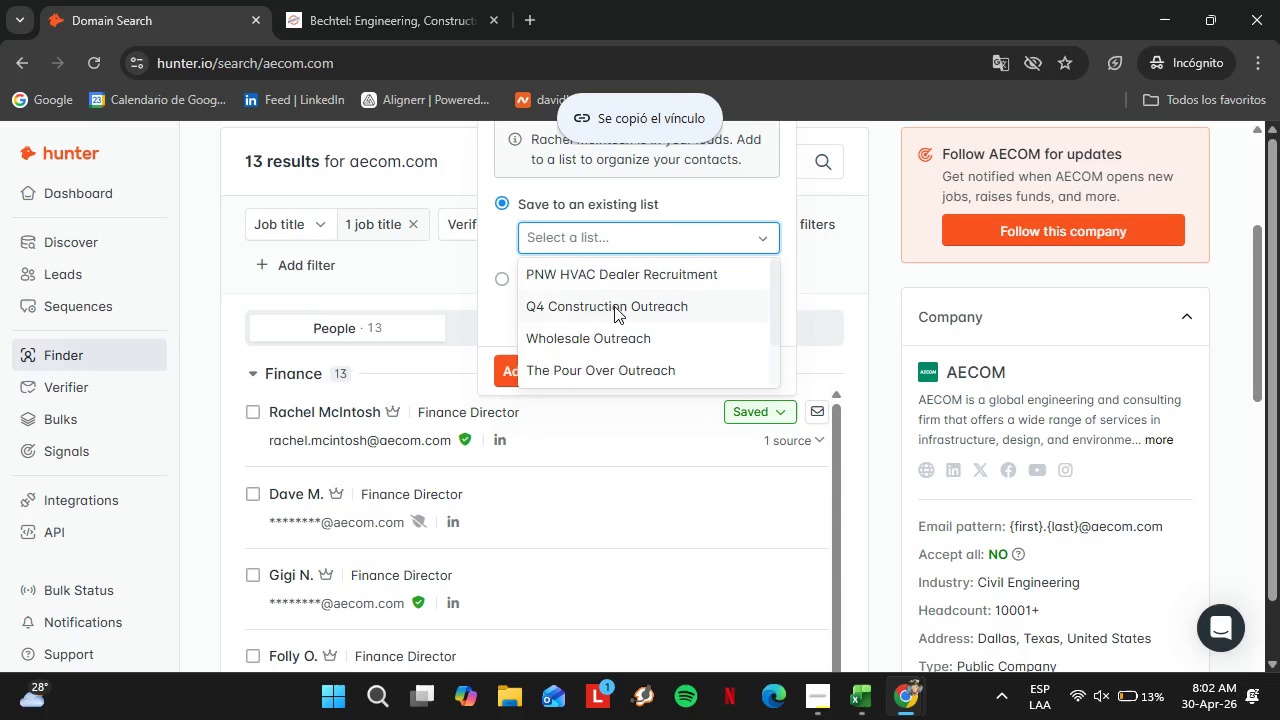 
left_click([614, 306])
 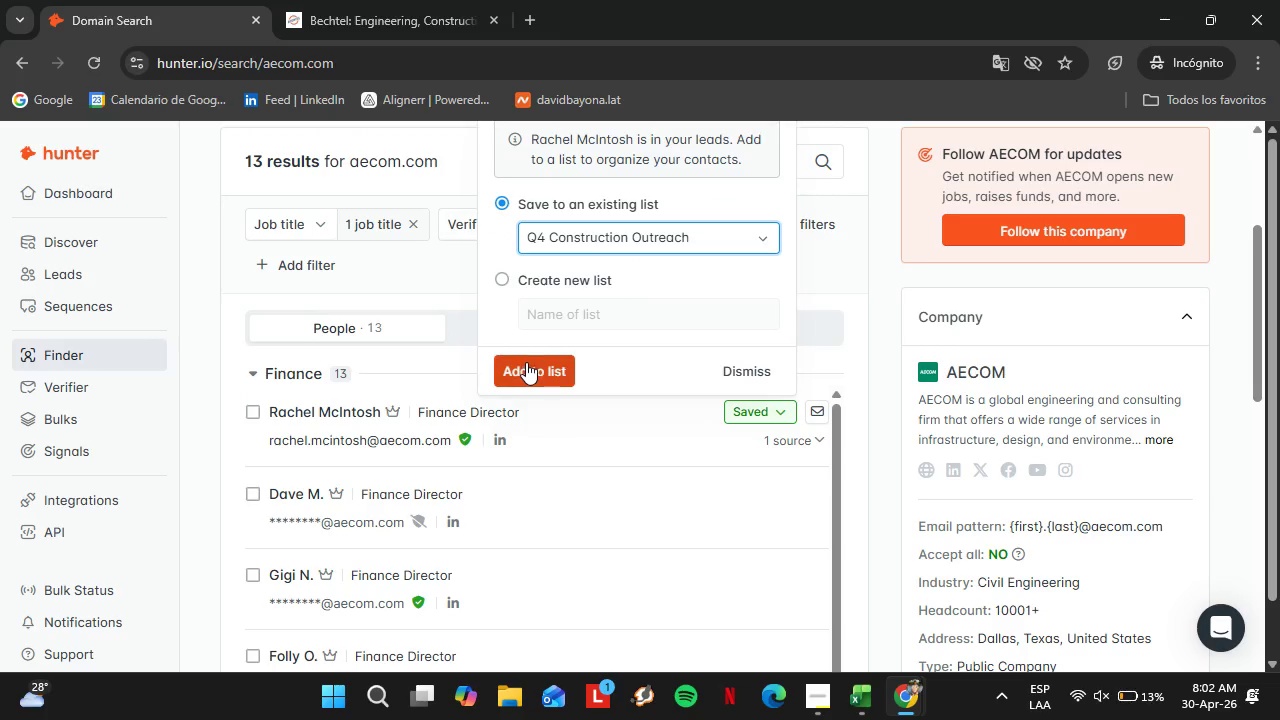 
left_click([526, 362])
 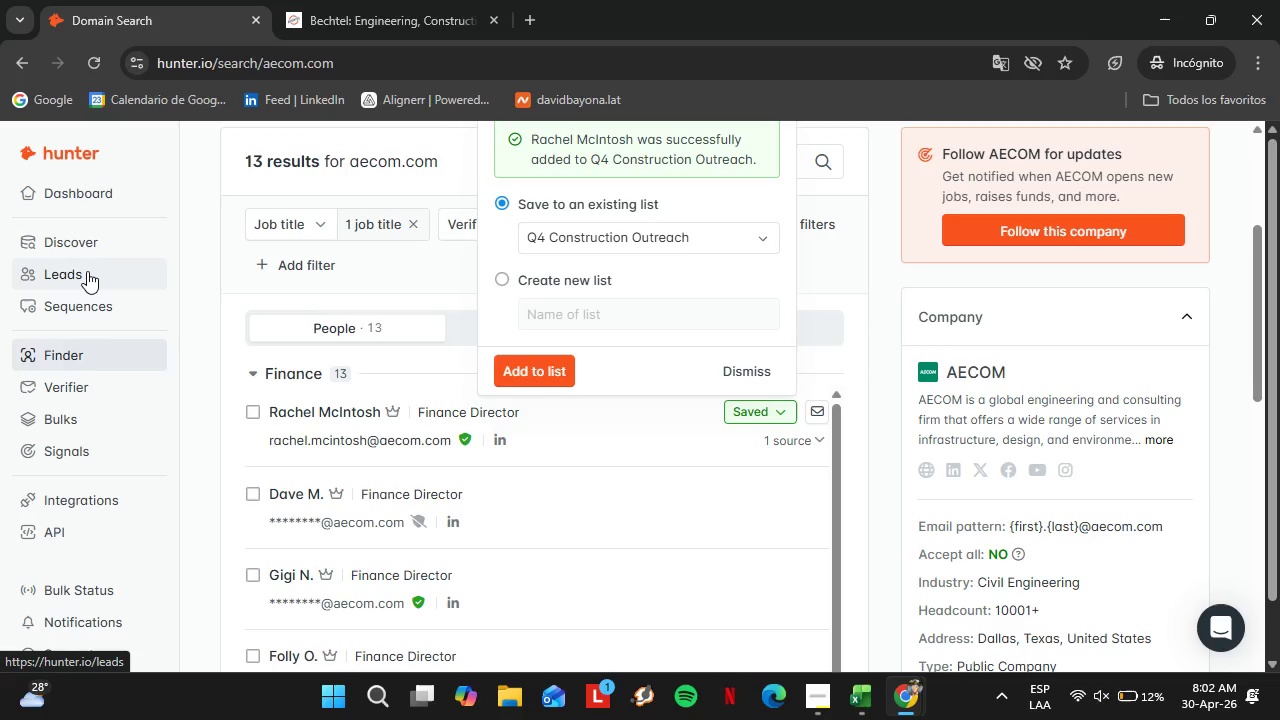 
left_click([74, 272])
 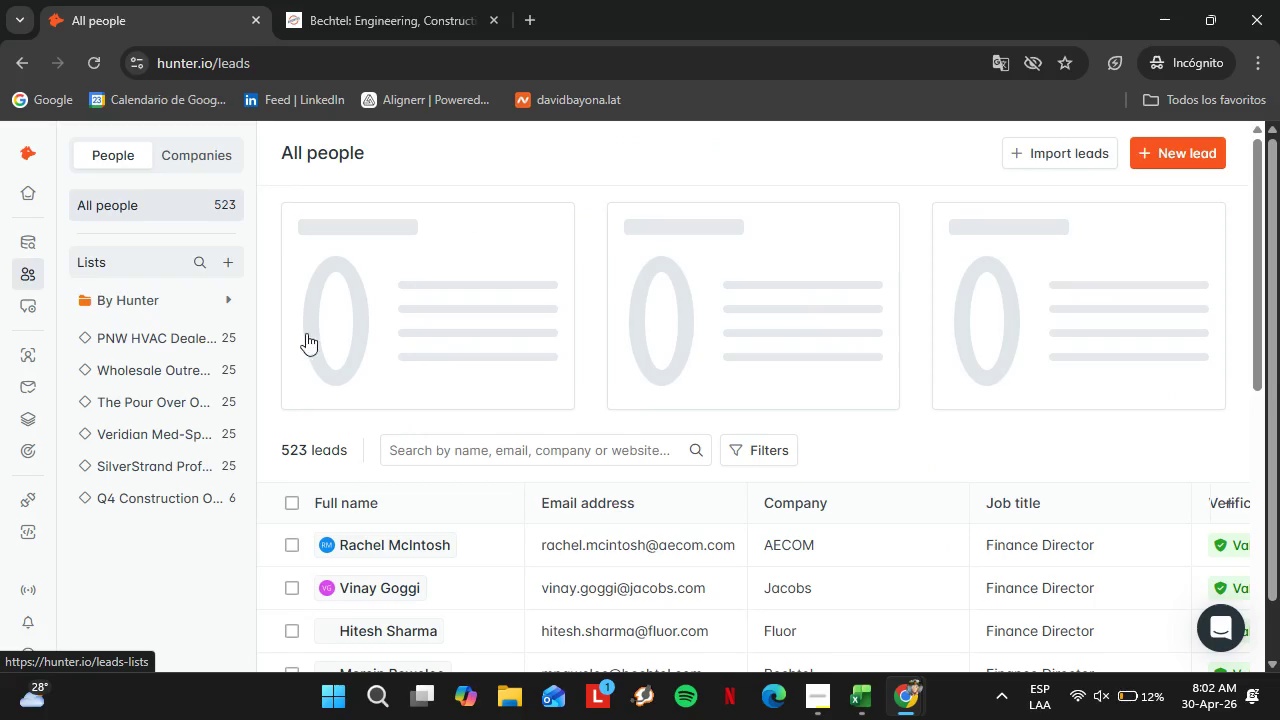 
scroll: coordinate [626, 392], scroll_direction: down, amount: 8.0
 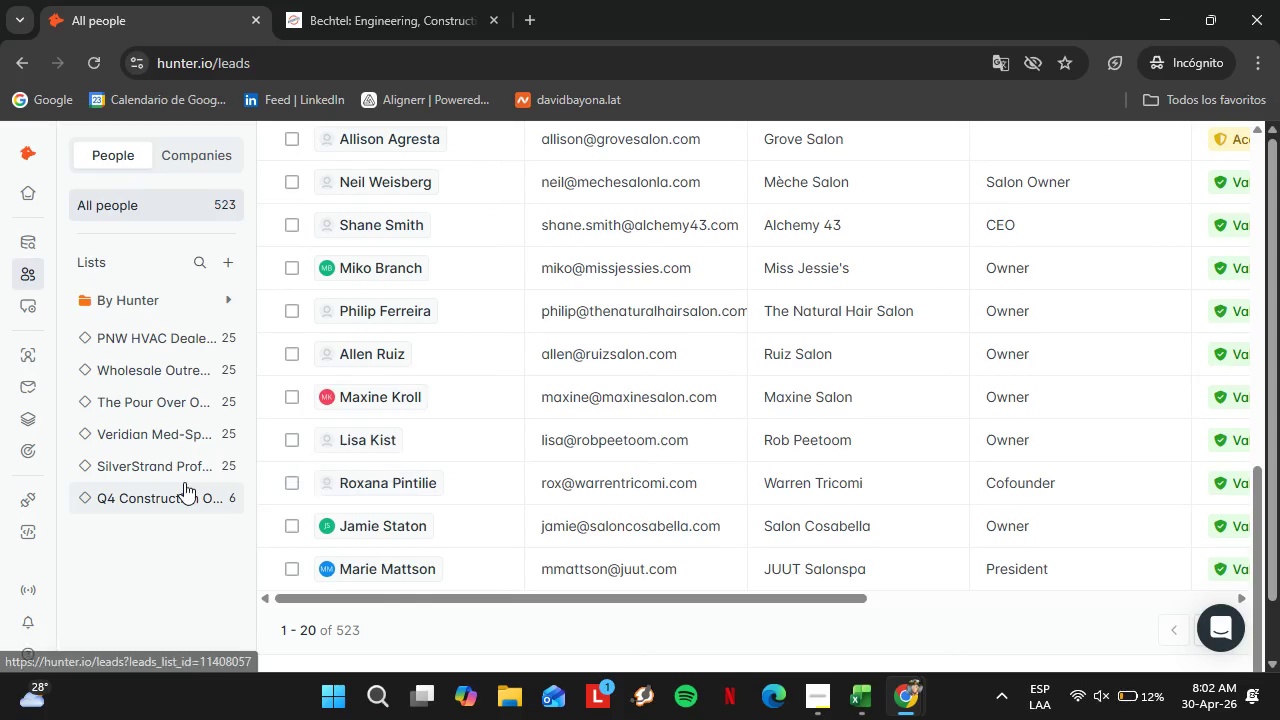 
left_click([176, 495])
 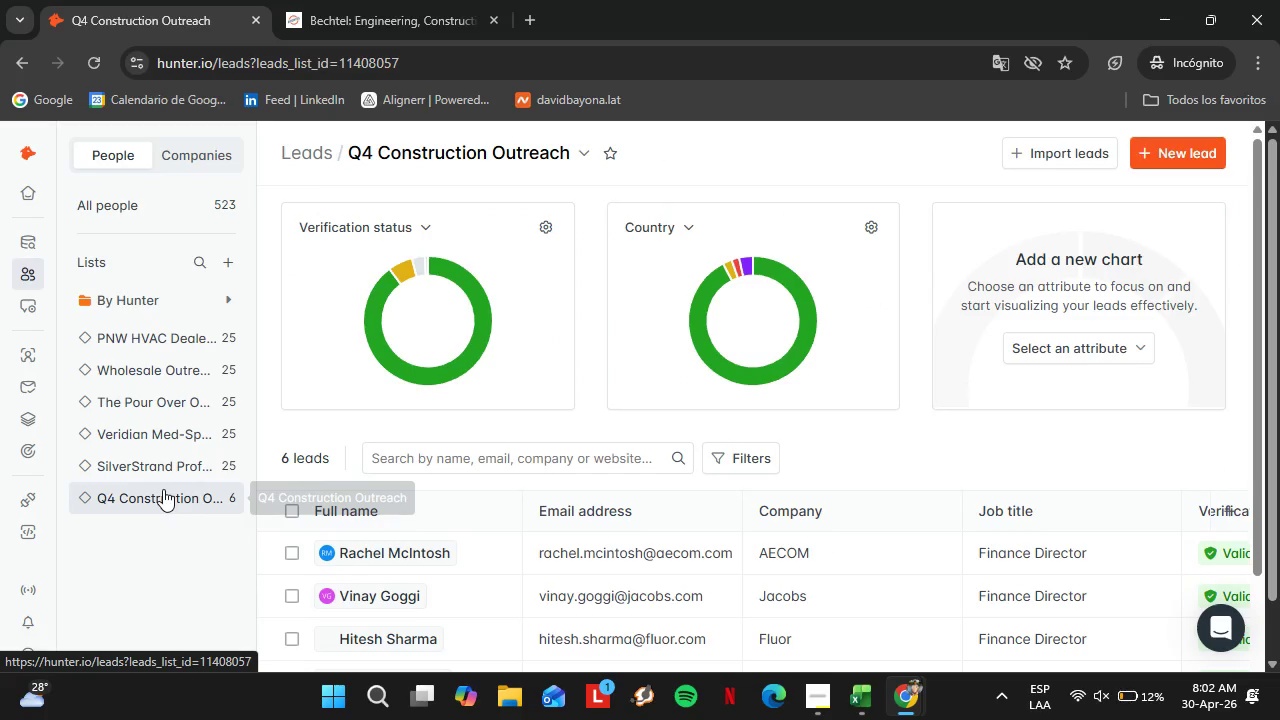 
scroll: coordinate [753, 575], scroll_direction: down, amount: 5.0
 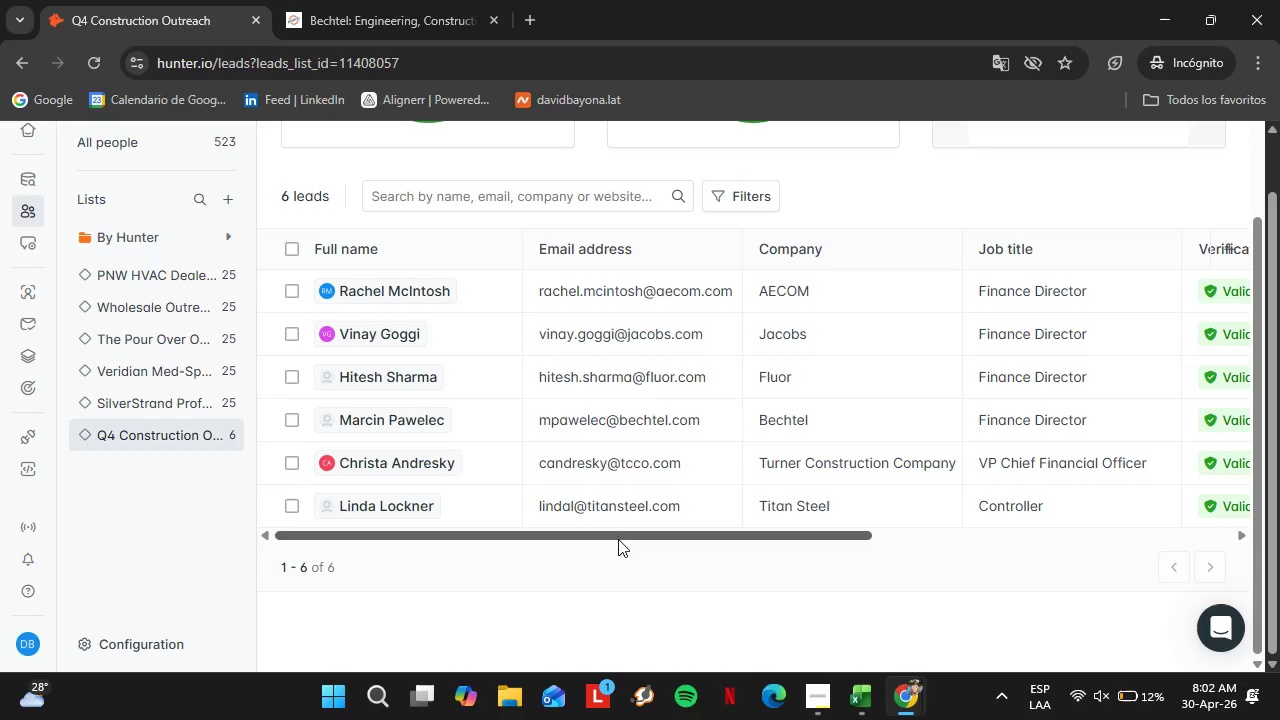 
left_click_drag(start_coordinate=[618, 539], to_coordinate=[1001, 526])
 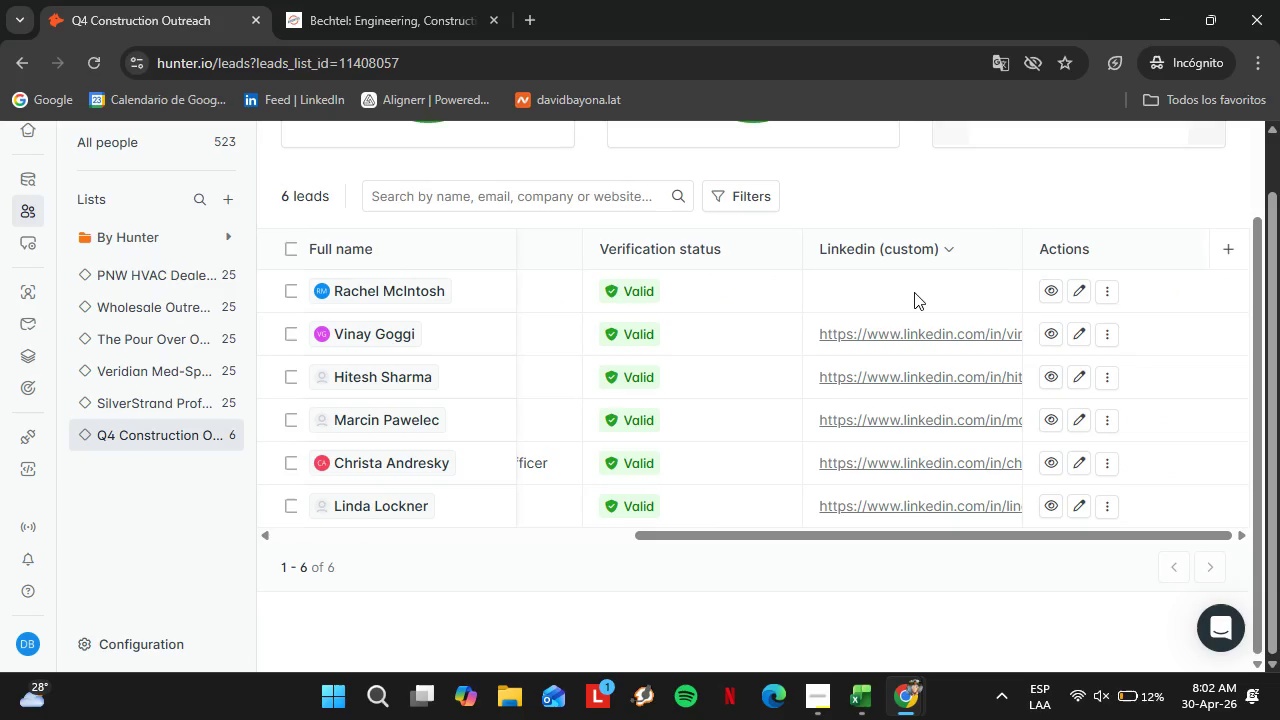 
double_click([914, 292])
 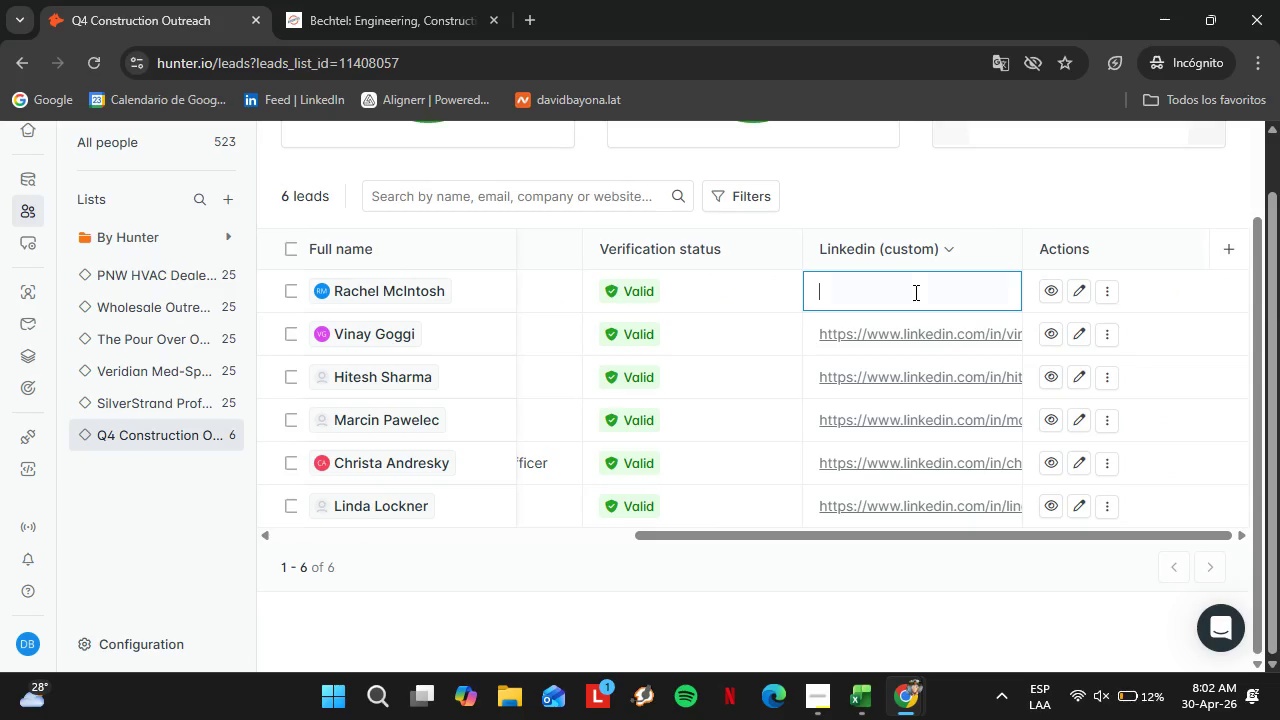 
triple_click([914, 292])
 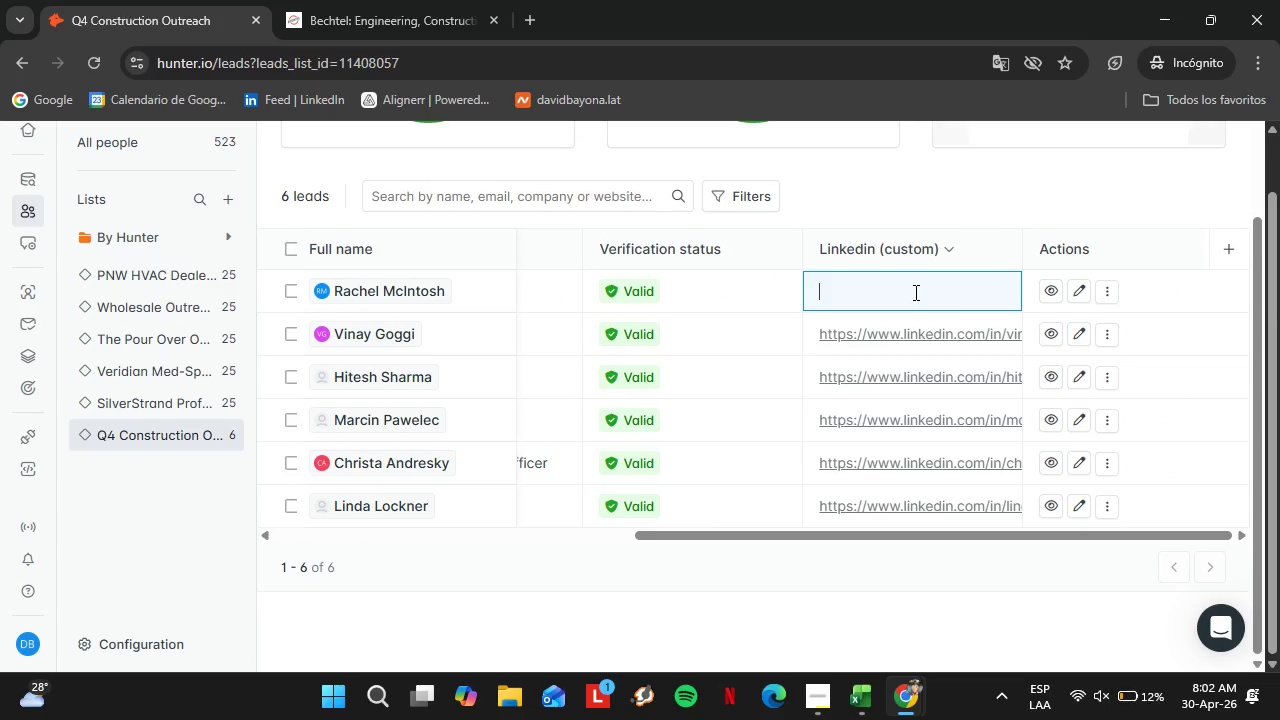 
key(Control+V)
 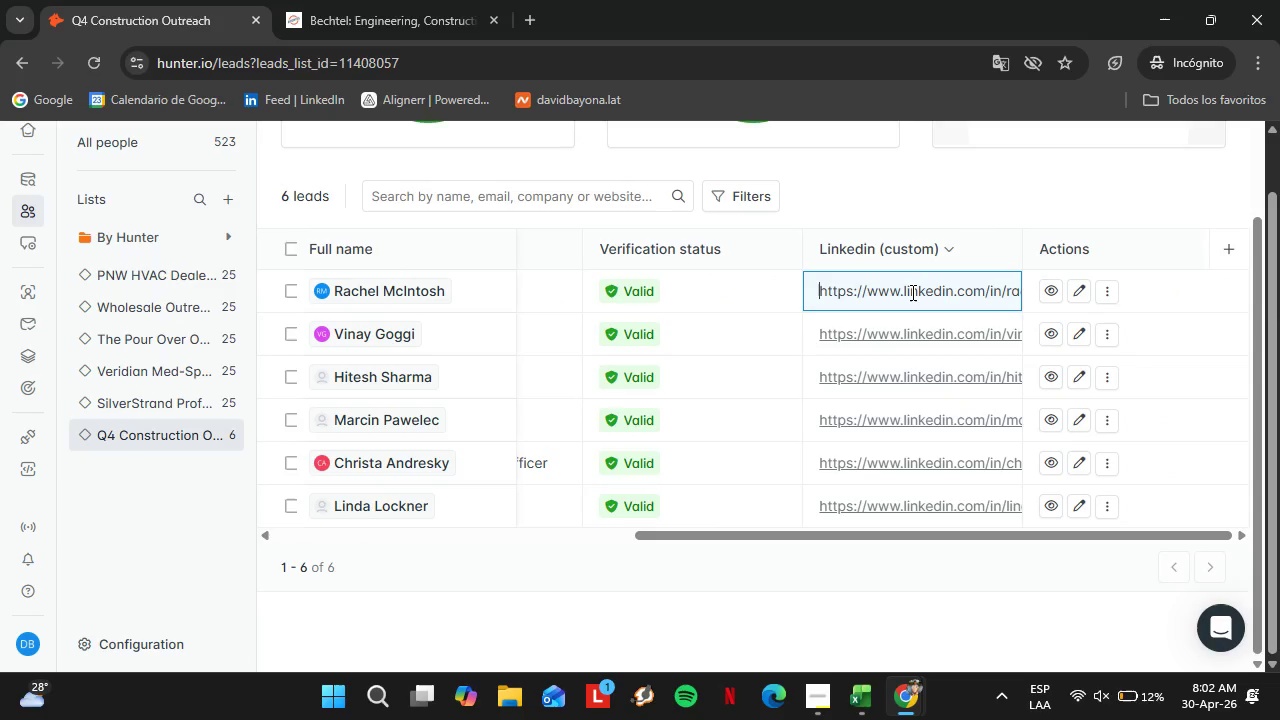 
key(Enter)
 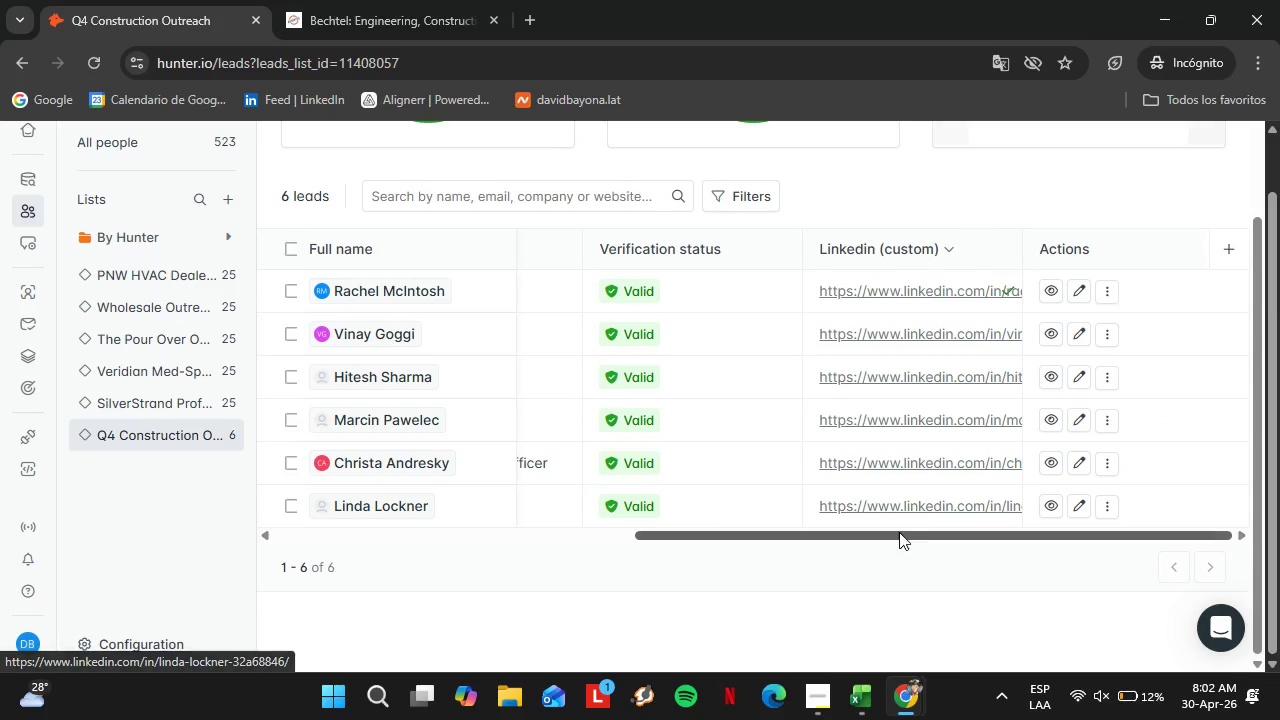 
left_click_drag(start_coordinate=[892, 537], to_coordinate=[467, 477])
 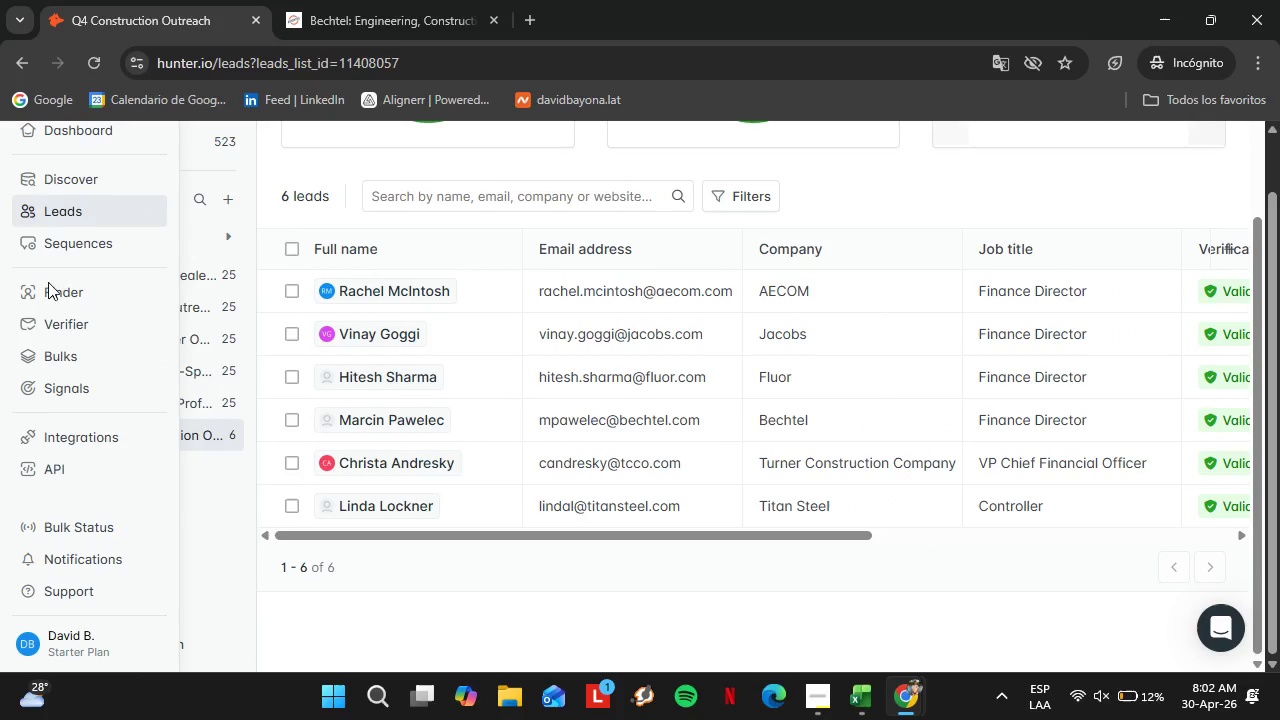 
left_click([63, 297])
 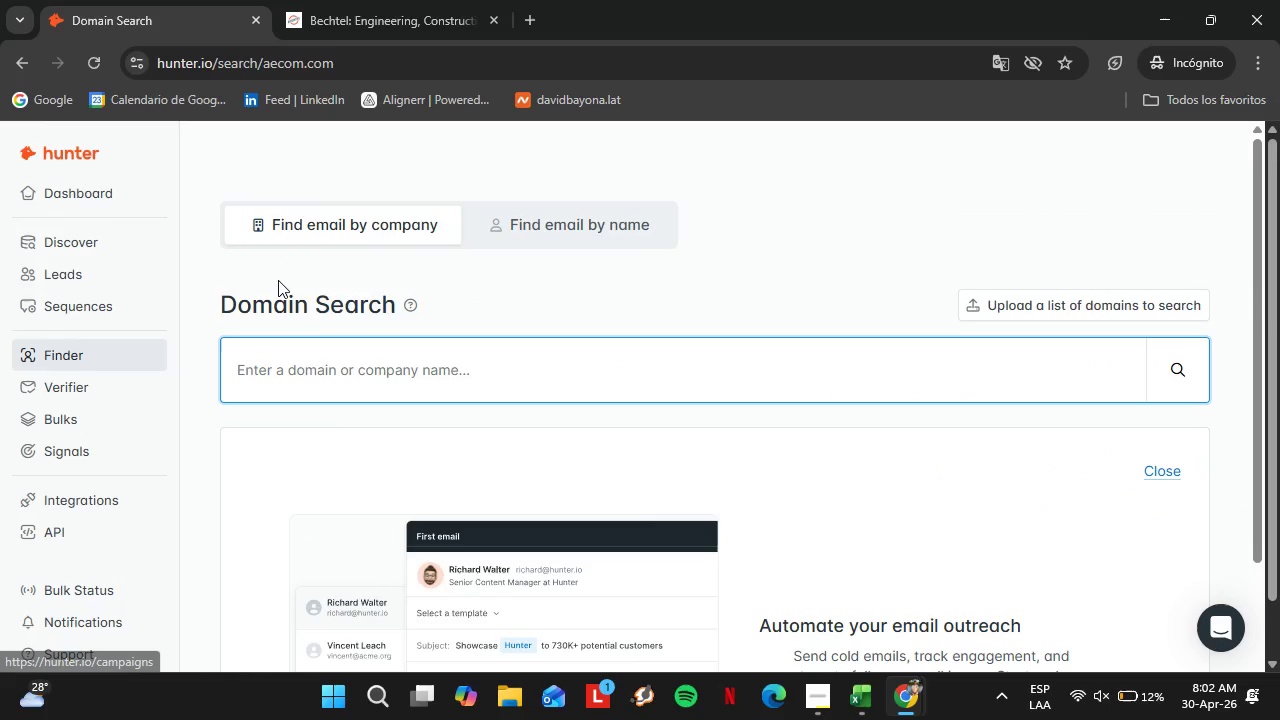 
type(Sha)
key(Backspace)
key(Backspace)
type(kanska.com)
 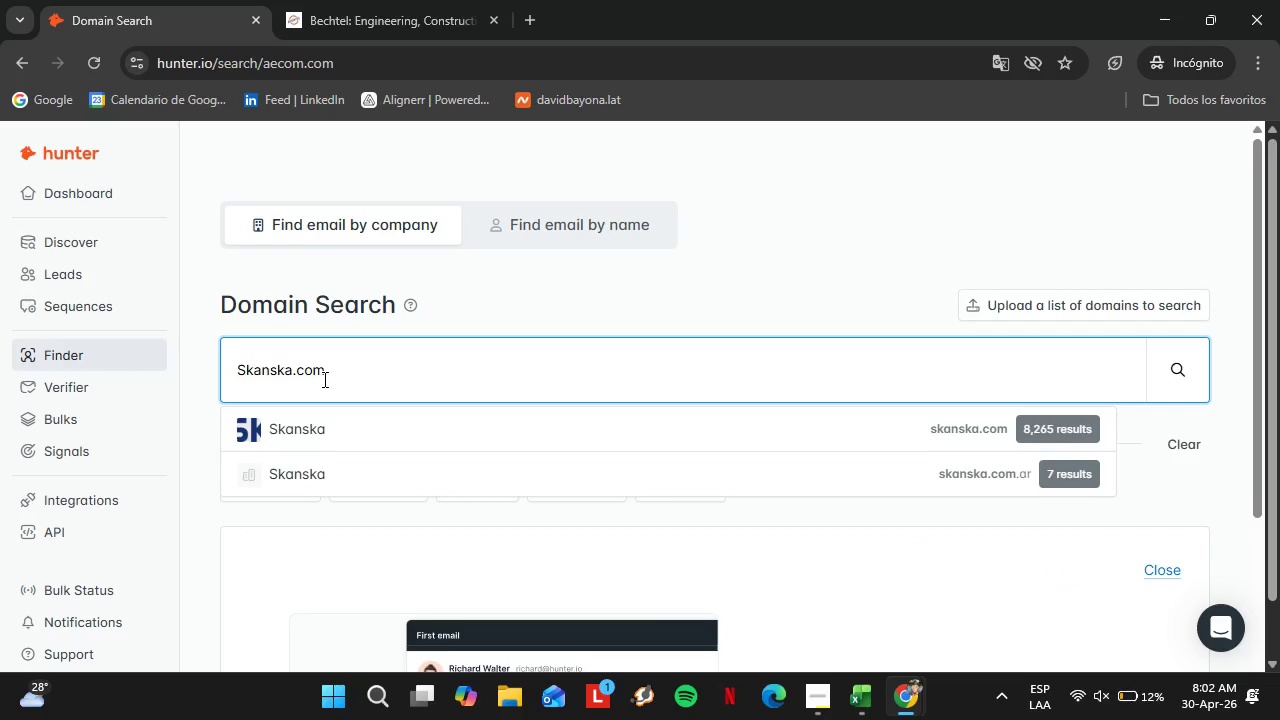 
key(Enter)
 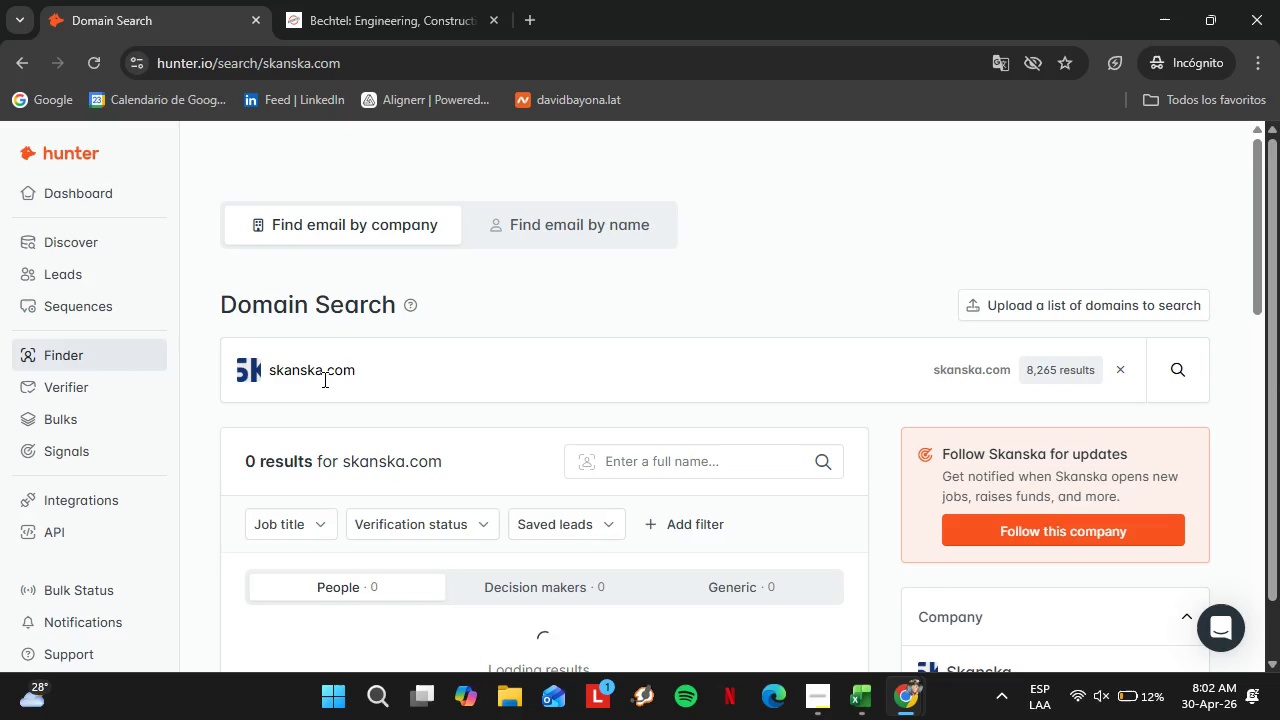 
wait(12.12)
 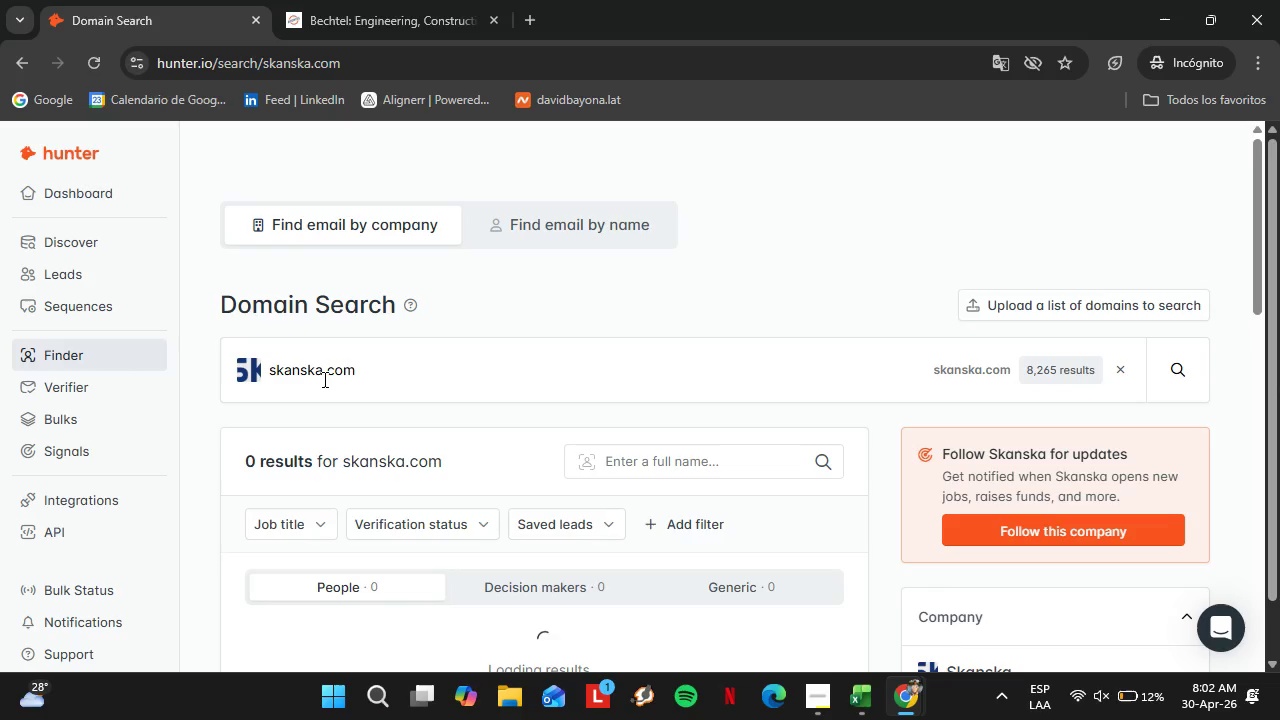 
scroll: coordinate [535, 467], scroll_direction: down, amount: 10.0
 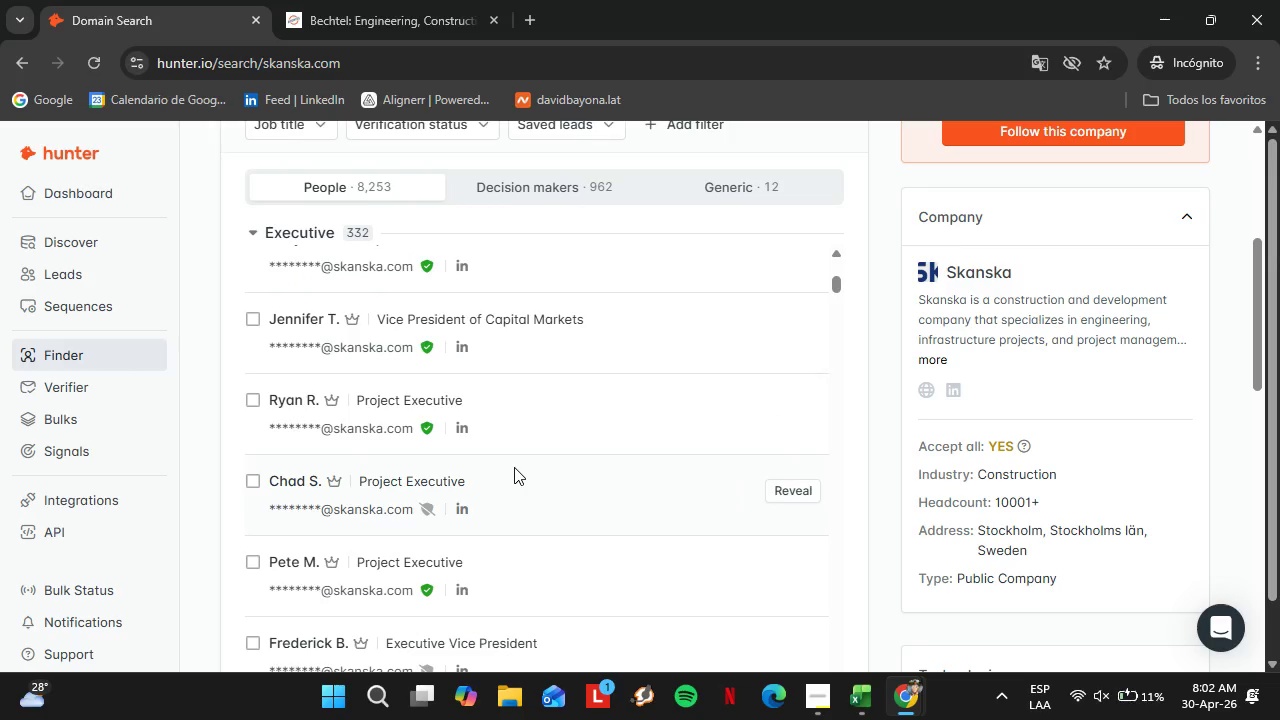 
scroll: coordinate [656, 460], scroll_direction: up, amount: 15.0
 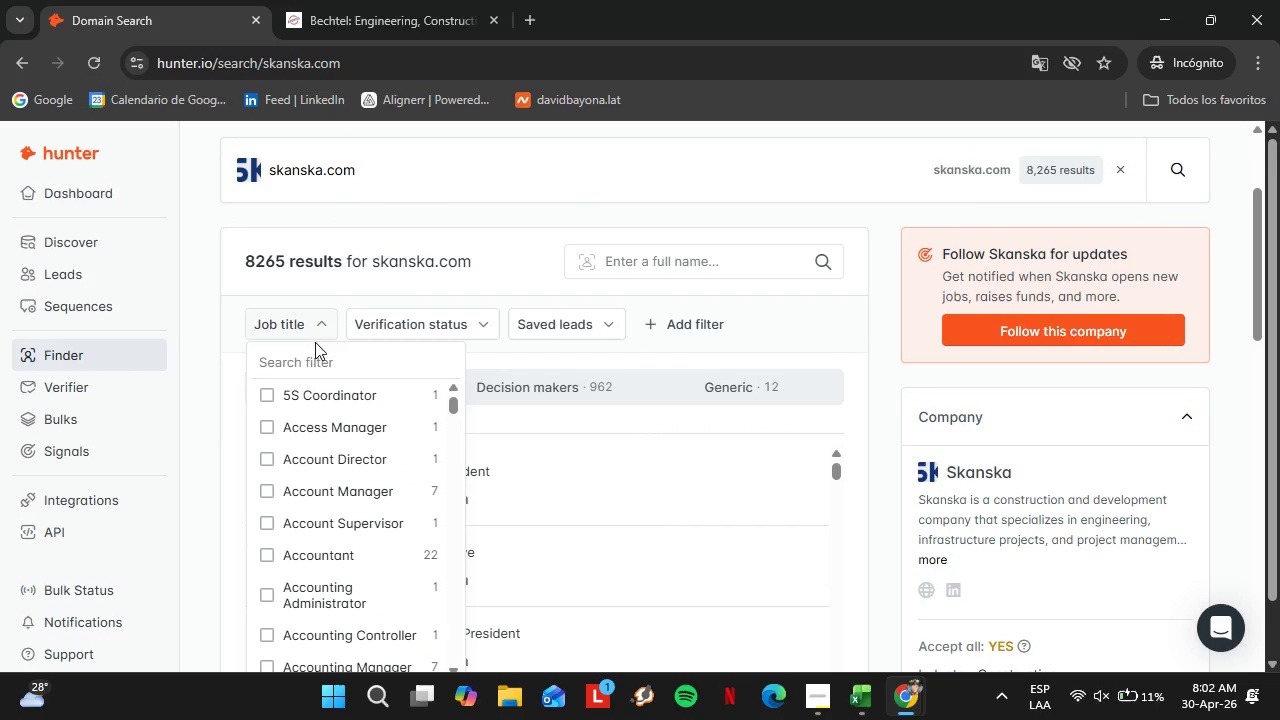 
left_click([324, 361])
 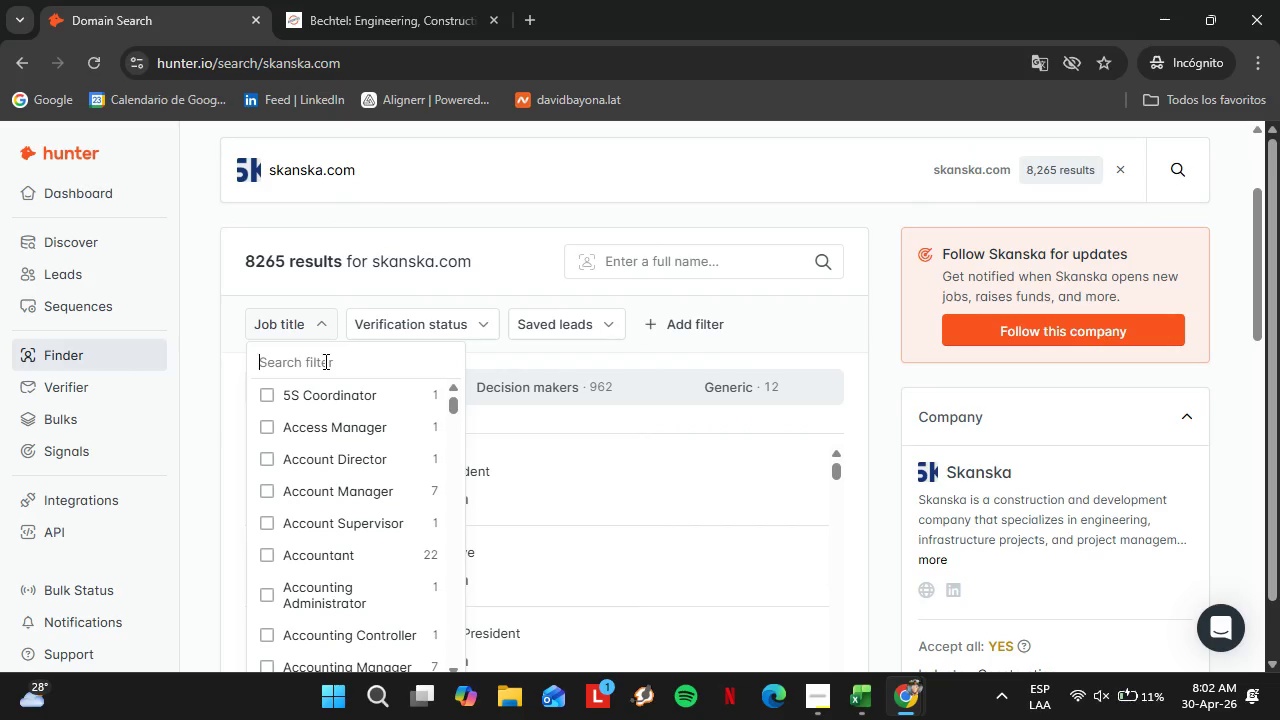 
type(Financce)
key(Backspace)
key(Backspace)
type(e )
 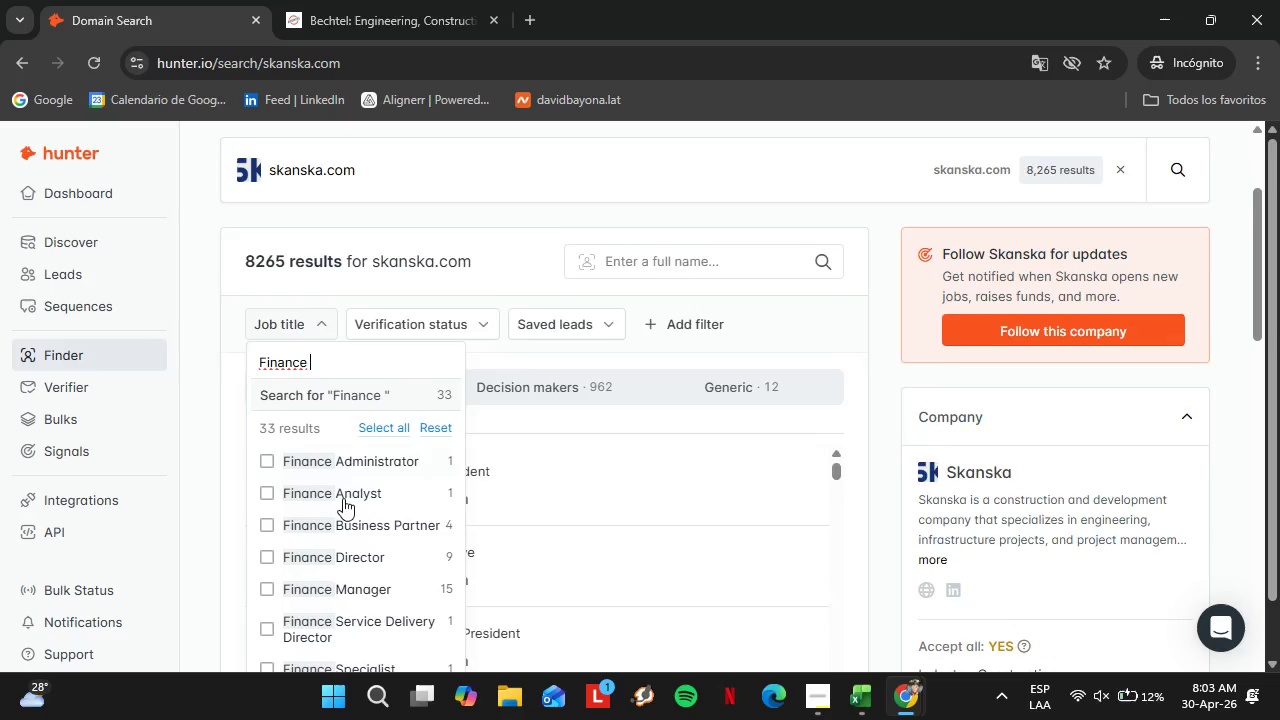 
scroll: coordinate [343, 515], scroll_direction: down, amount: 1.0
 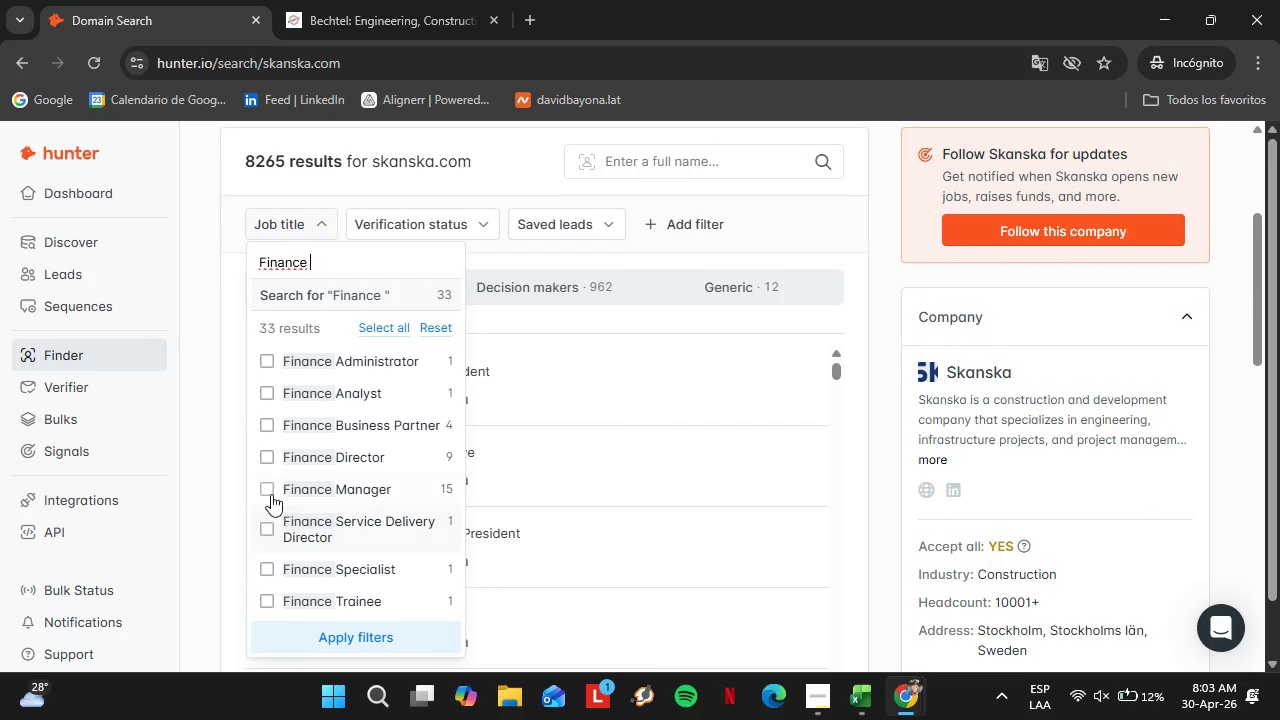 
left_click([271, 493])
 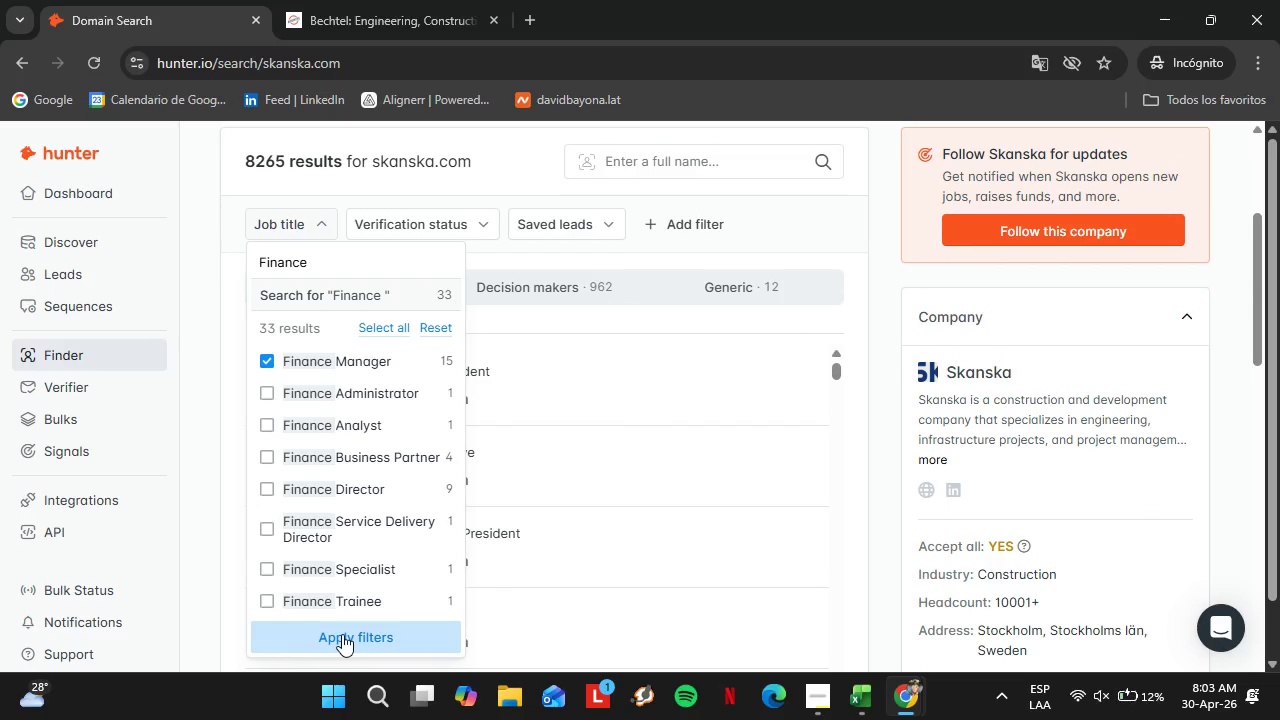 
left_click([353, 634])
 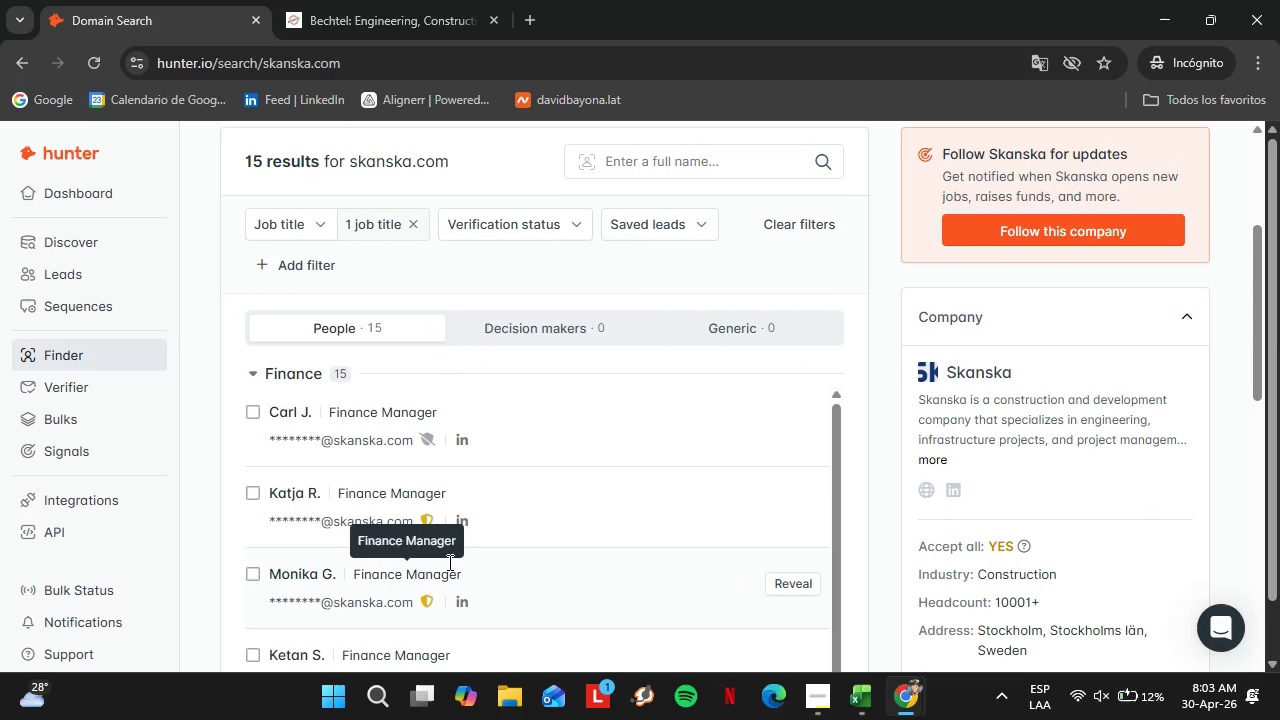 
scroll: coordinate [521, 498], scroll_direction: down, amount: 7.0
 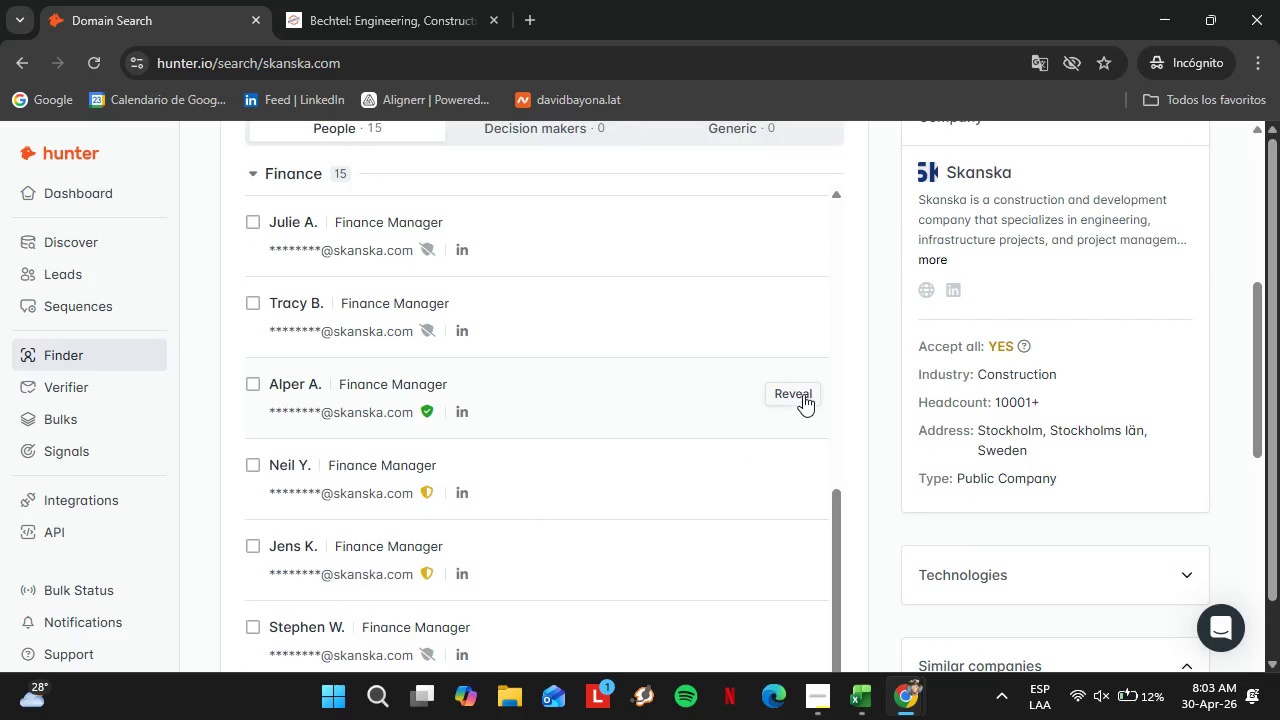 
scroll: coordinate [363, 268], scroll_direction: up, amount: 19.0
 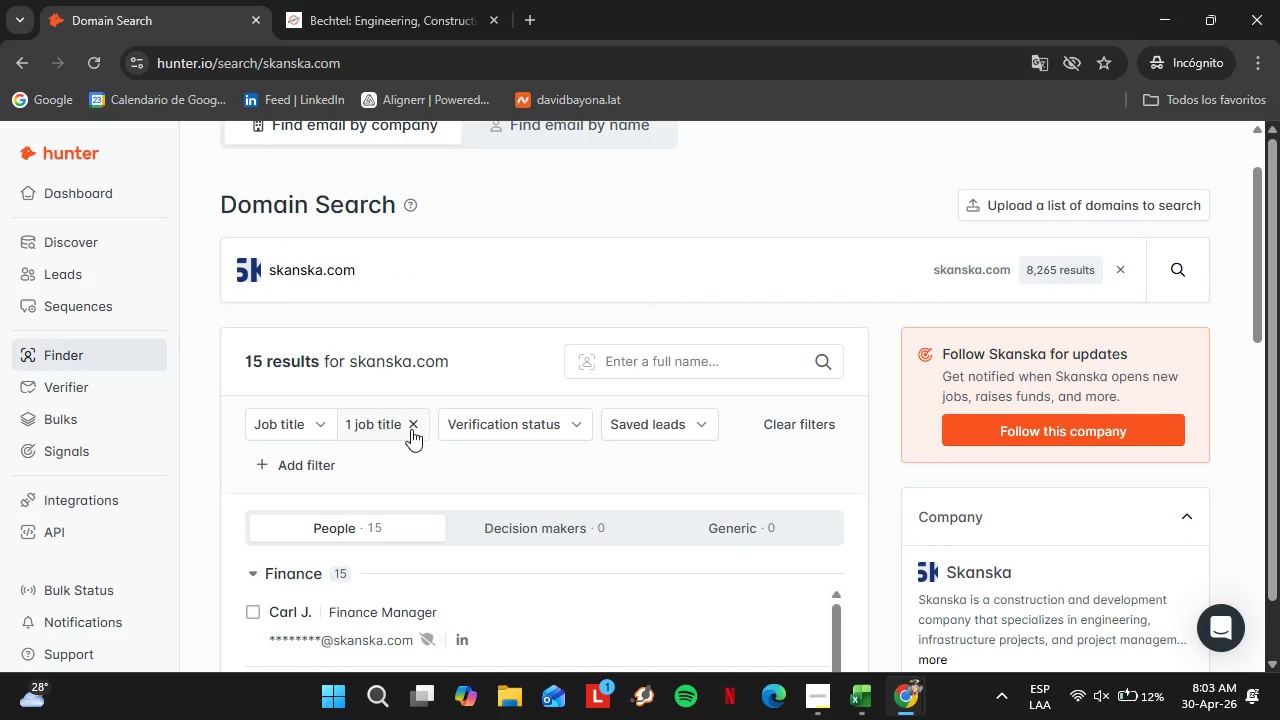 
double_click([313, 424])
 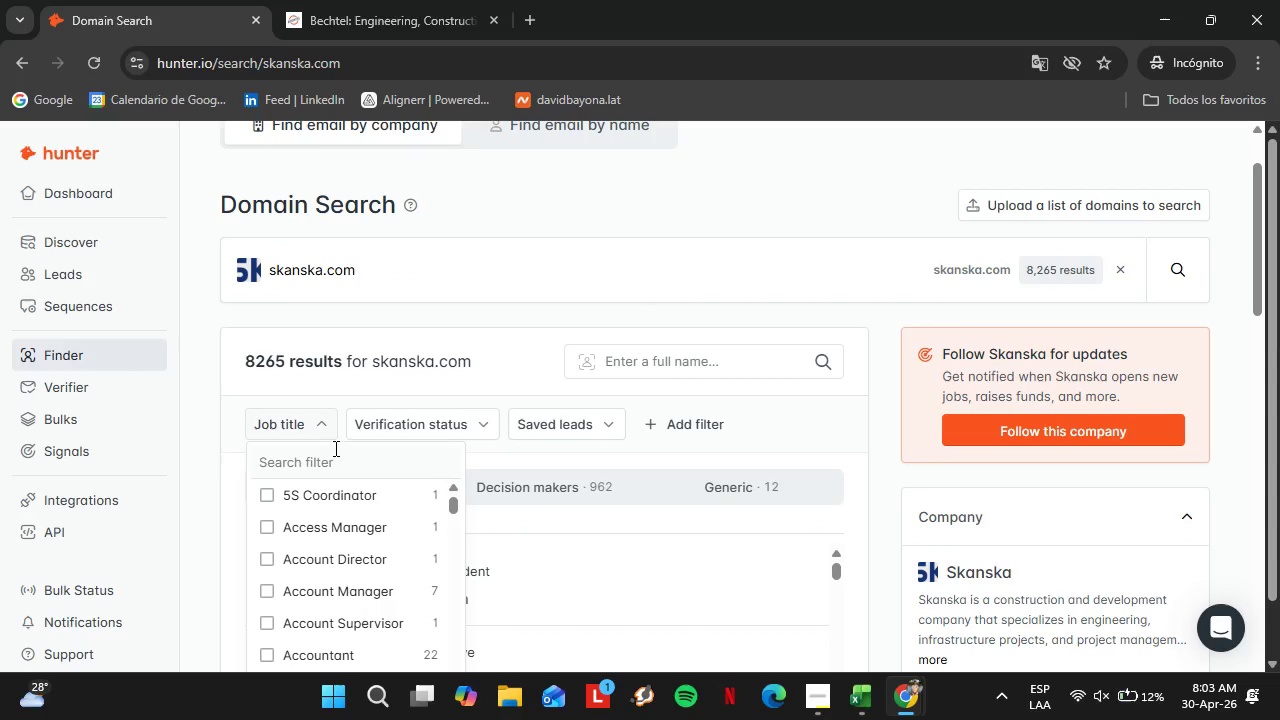 
left_click([335, 448])
 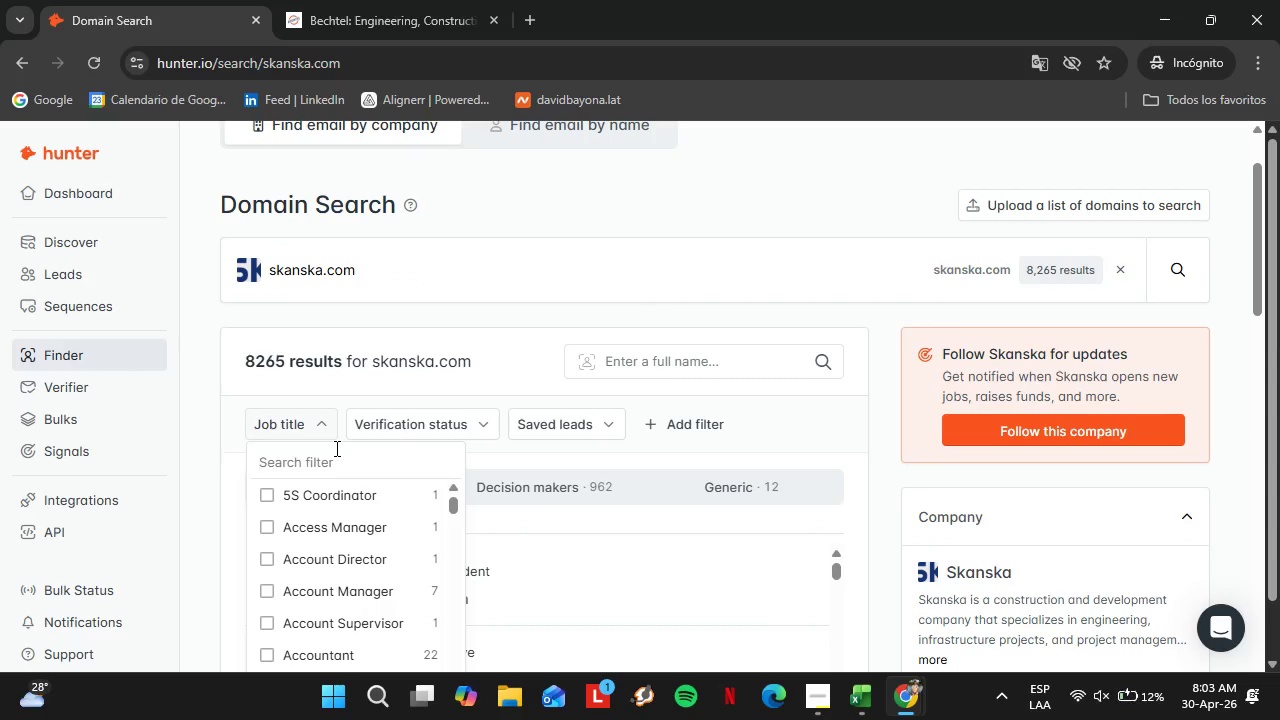 
type(Finca)
key(Backspace)
type(e)
key(Backspace)
key(Backspace)
type(ance)
 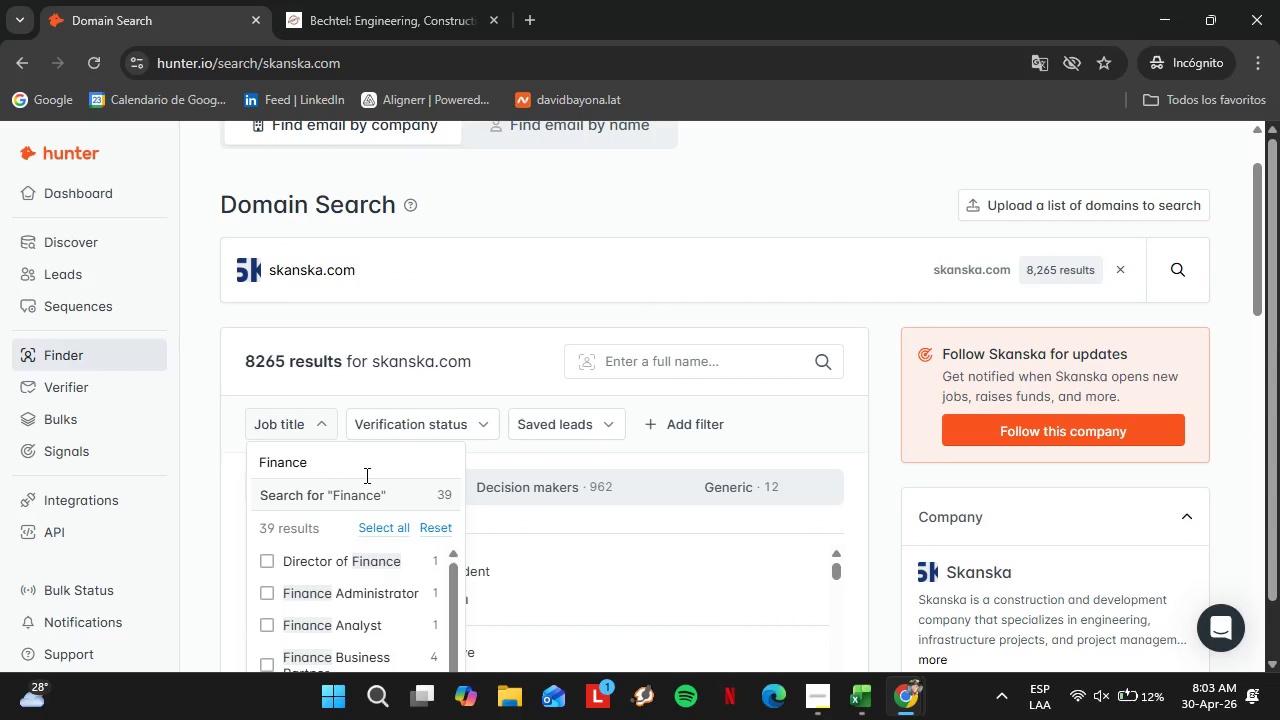 
scroll: coordinate [375, 481], scroll_direction: down, amount: 2.0
 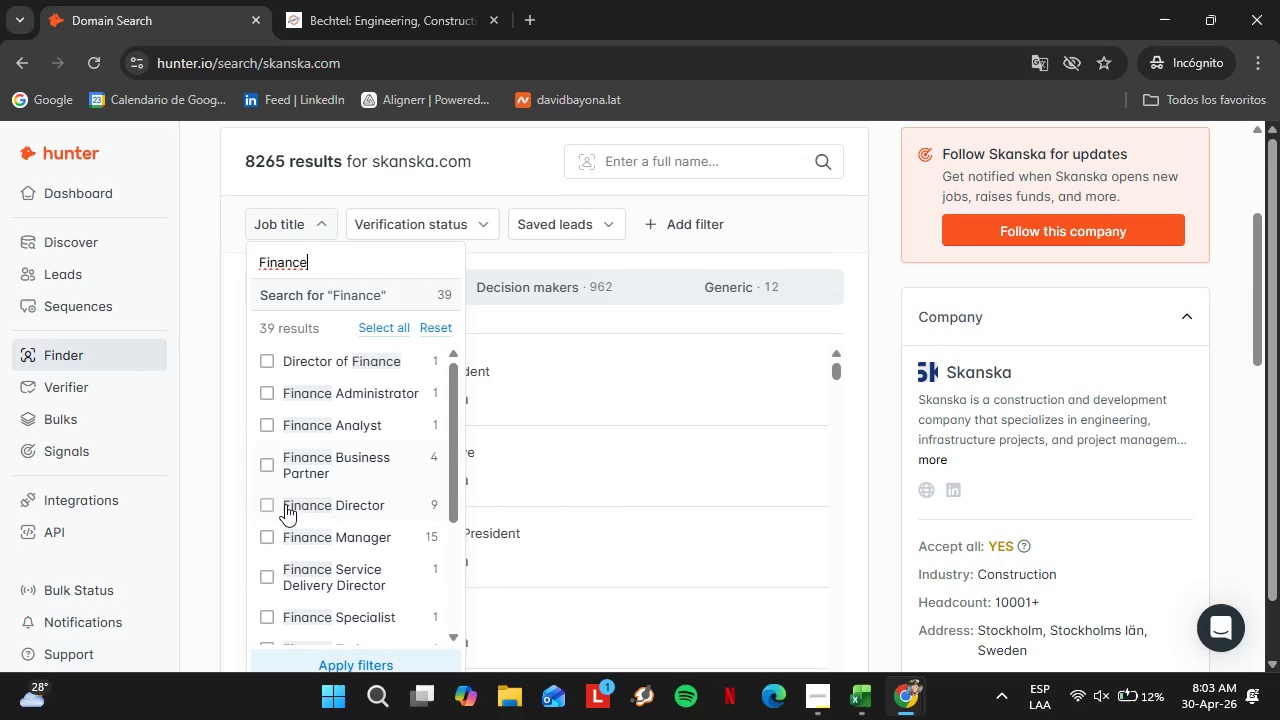 
left_click([267, 506])
 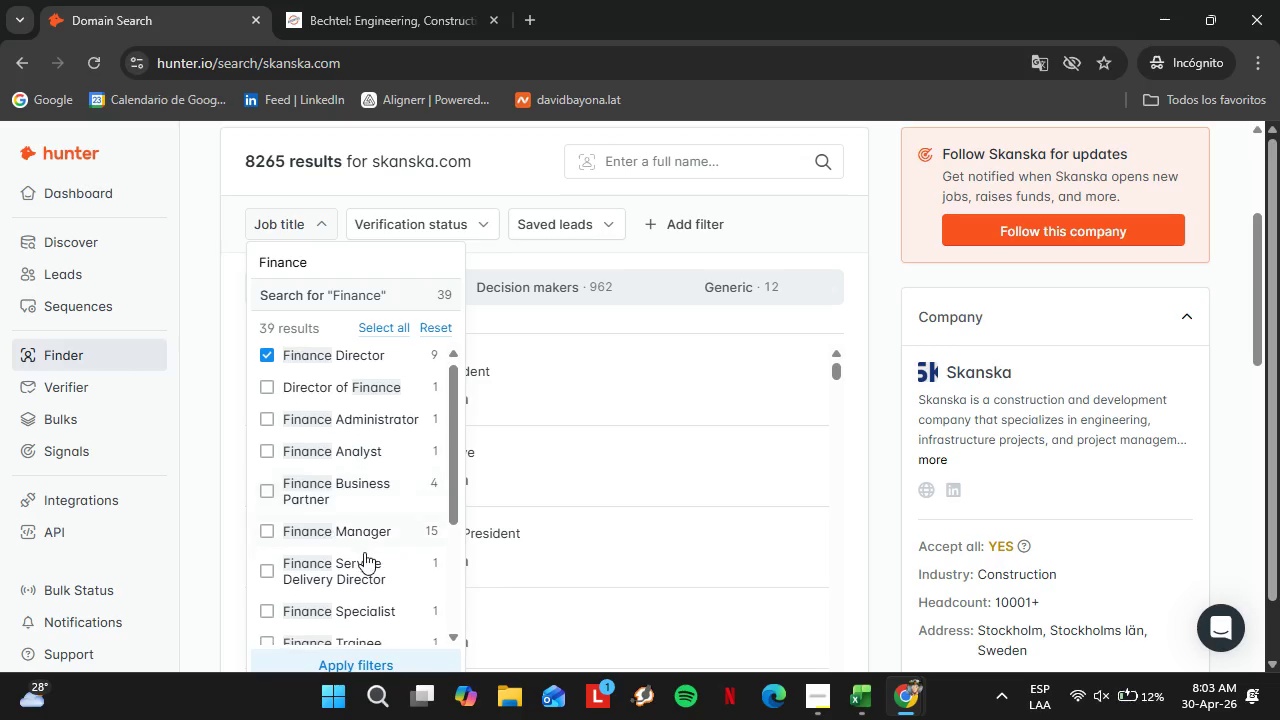 
scroll: coordinate [364, 552], scroll_direction: down, amount: 2.0
 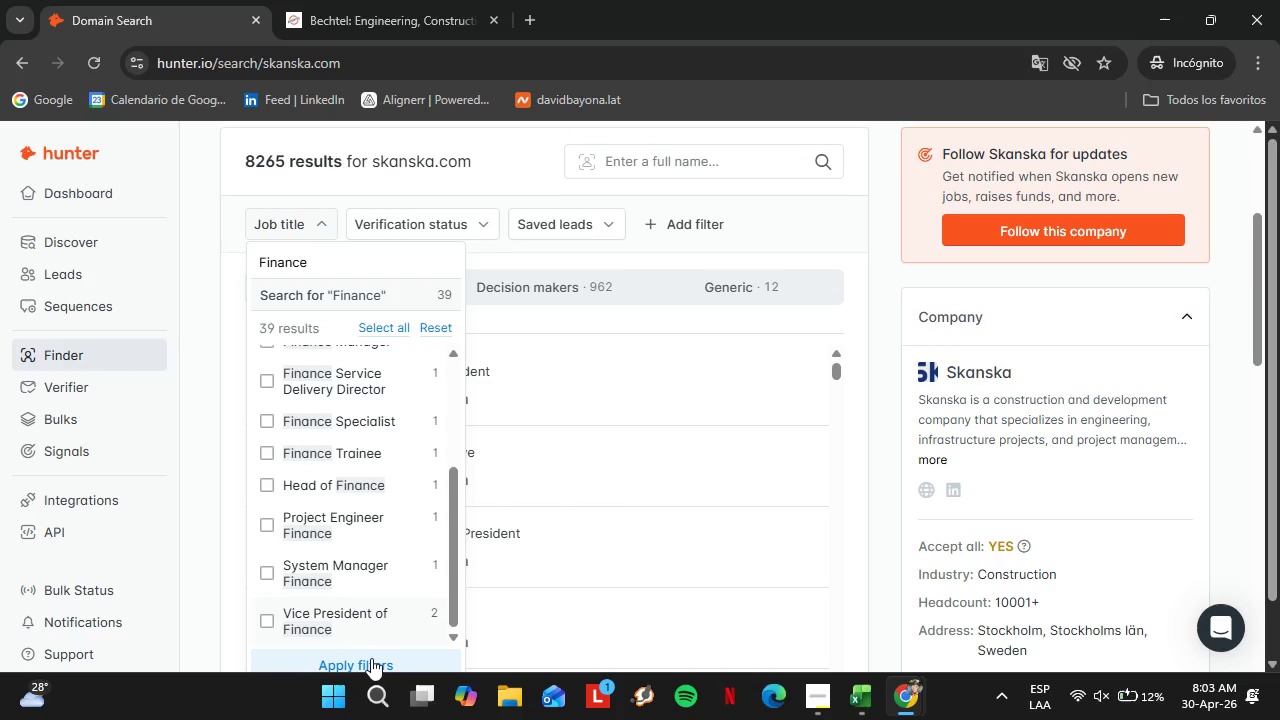 
left_click([371, 659])
 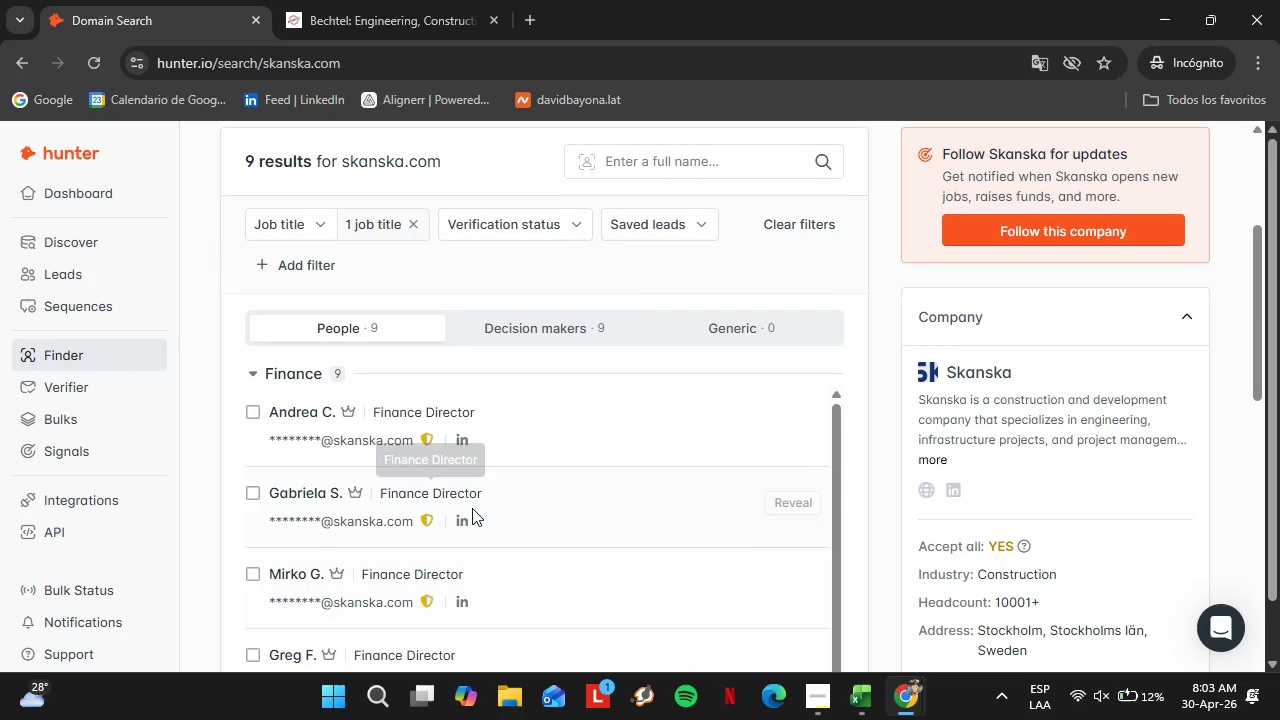 
scroll: coordinate [500, 442], scroll_direction: down, amount: 7.0
 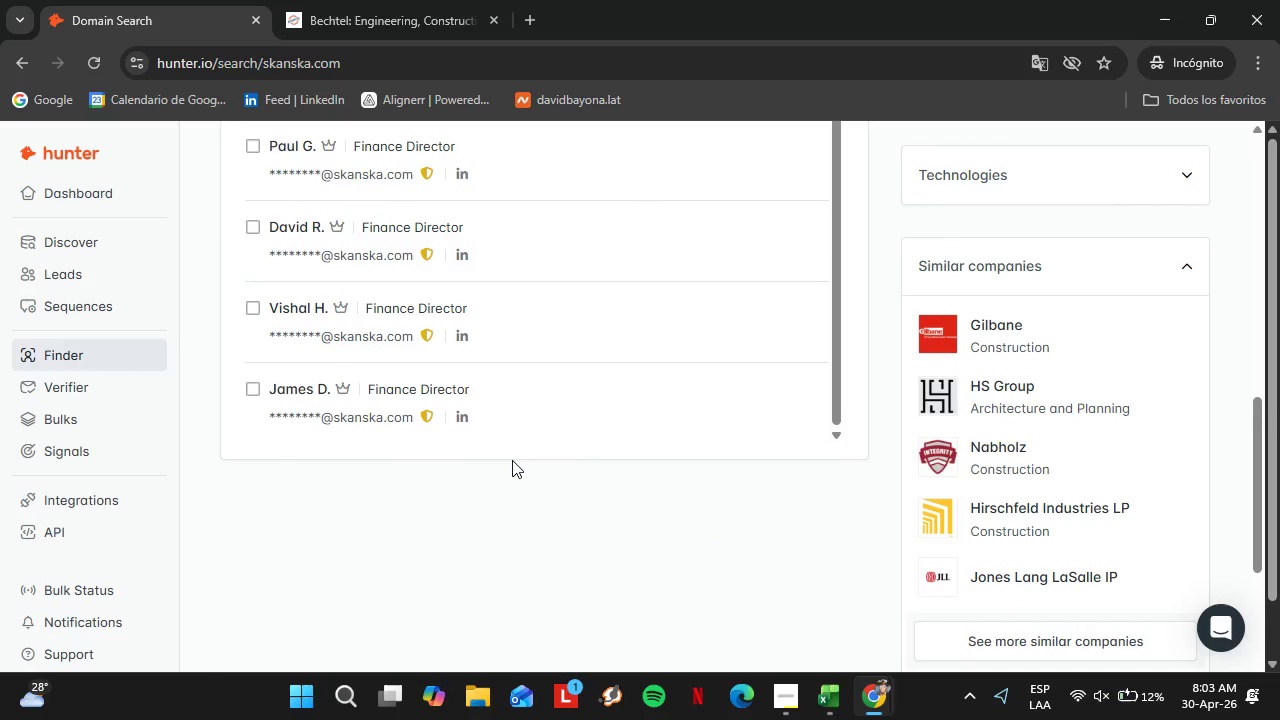 
scroll: coordinate [553, 539], scroll_direction: up, amount: 11.0
 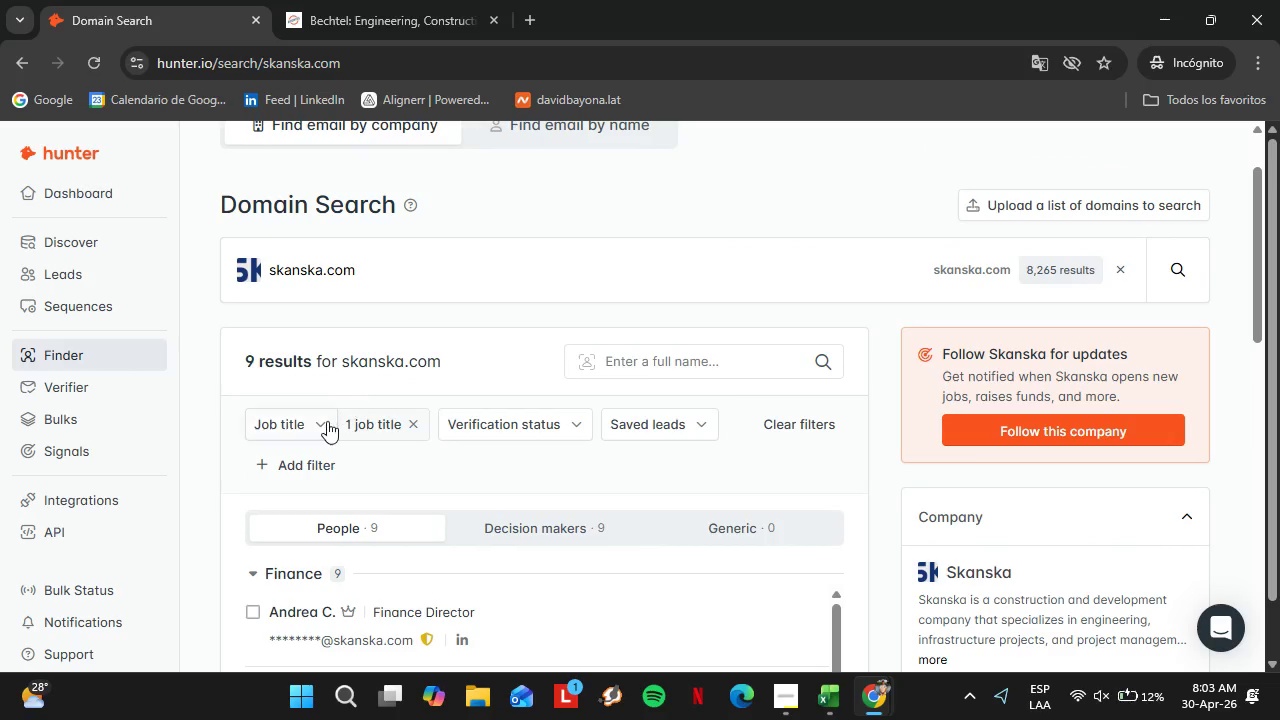 
left_click([325, 426])
 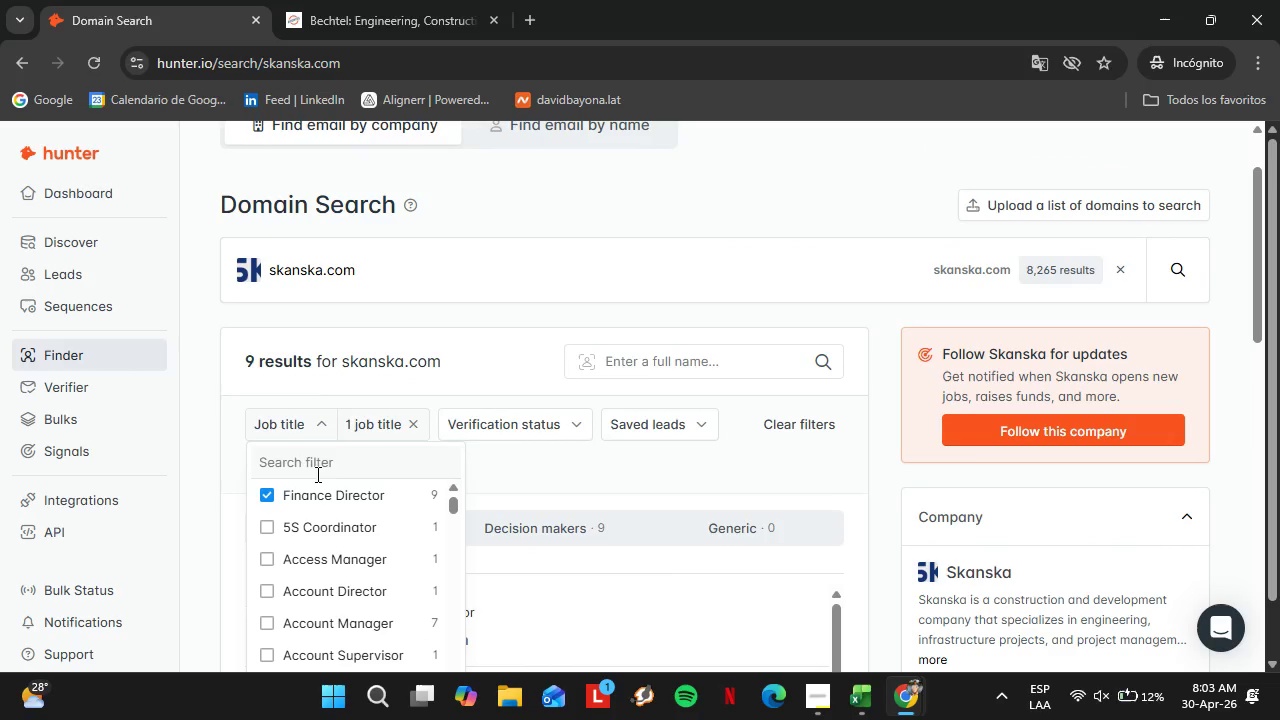 
left_click([315, 474])
 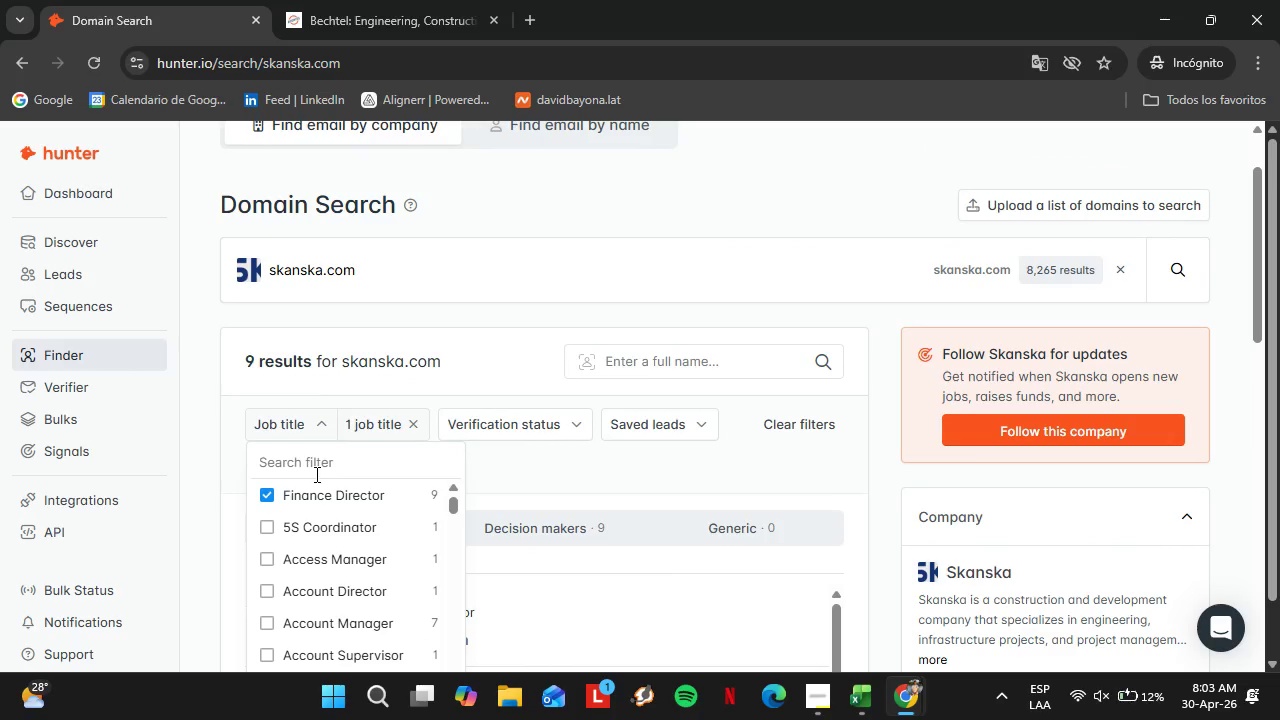 
type(Finance)
 